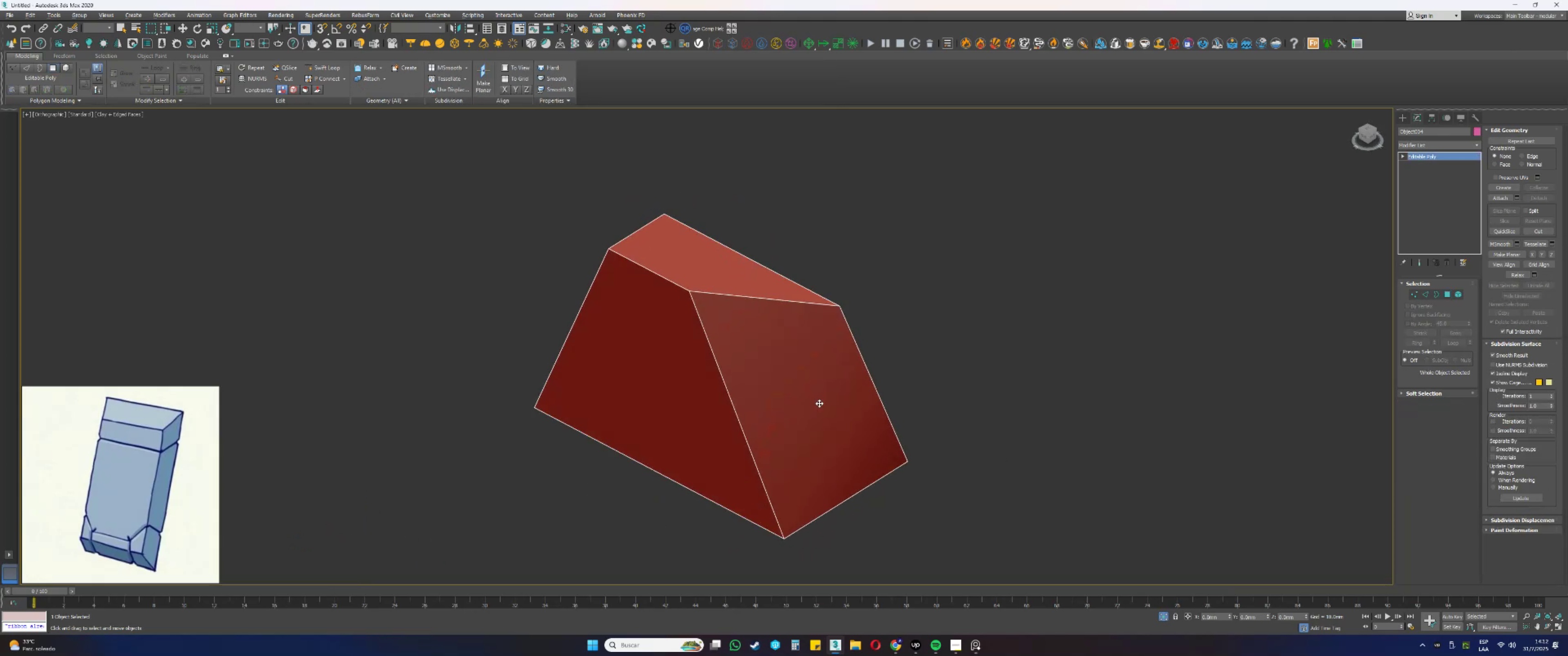 
hold_key(key=AltLeft, duration=1.5)
 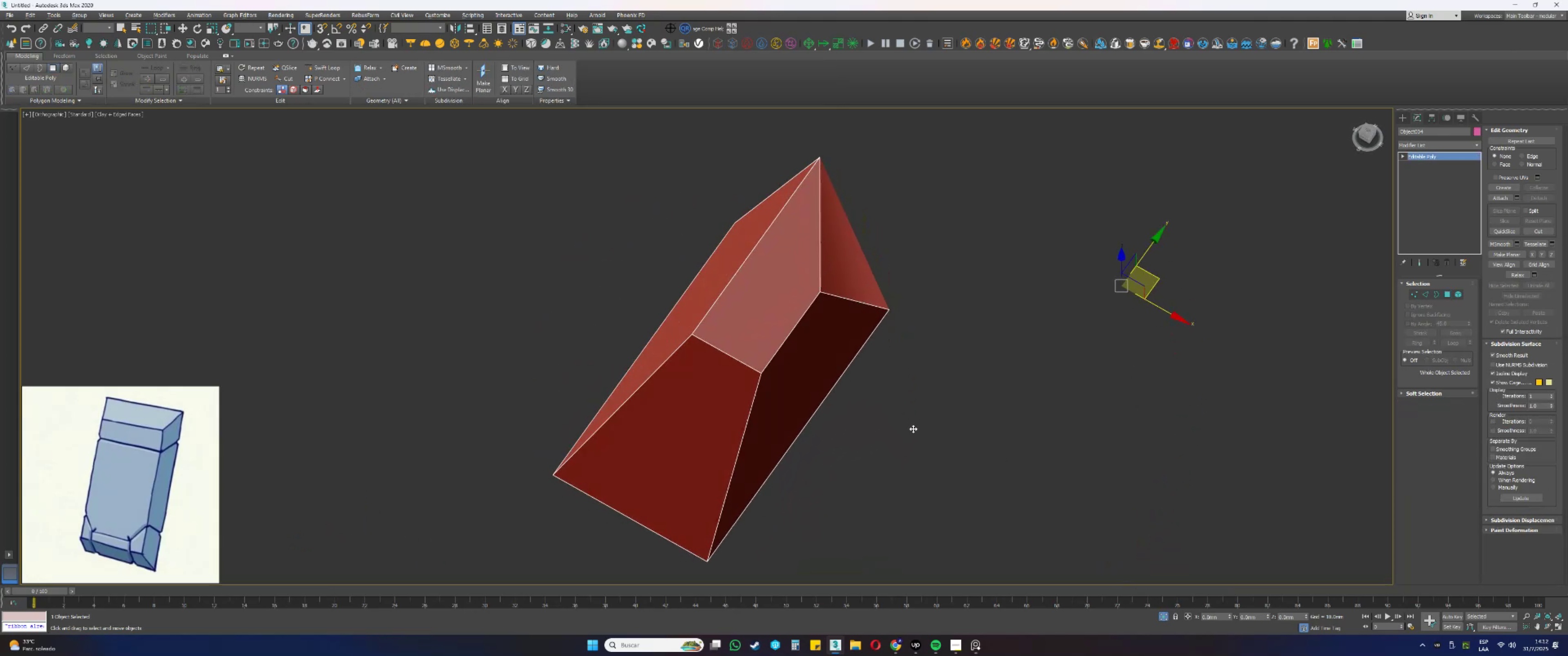 
hold_key(key=AltLeft, duration=1.52)
 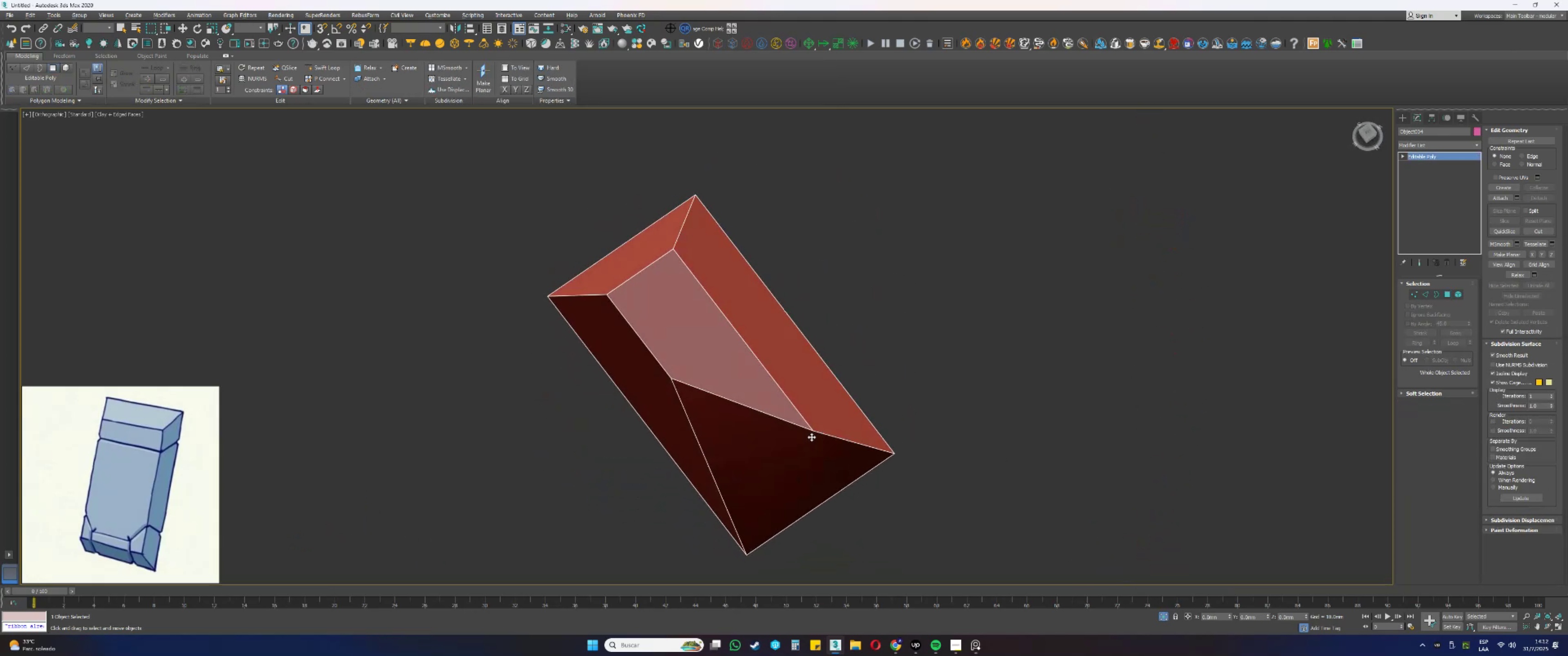 
hold_key(key=AltLeft, duration=0.92)
 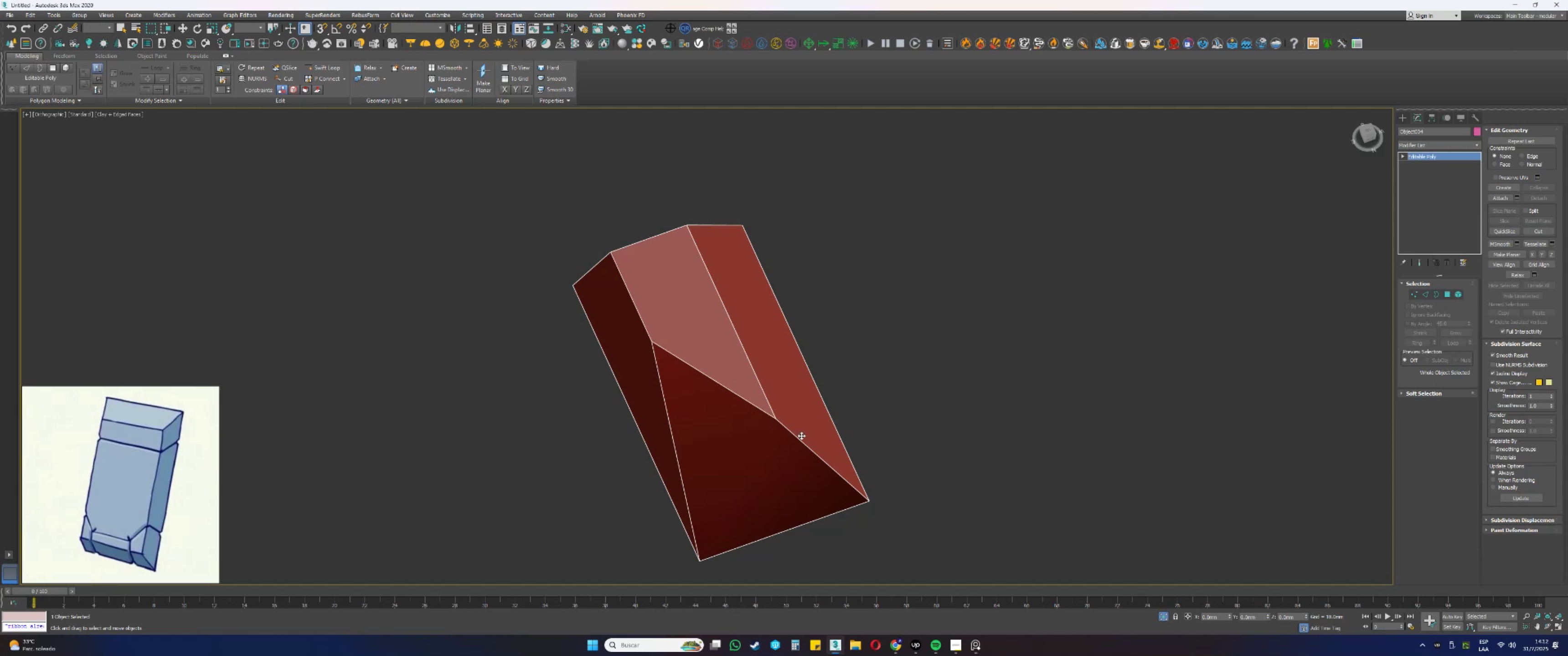 
wait(18.32)
 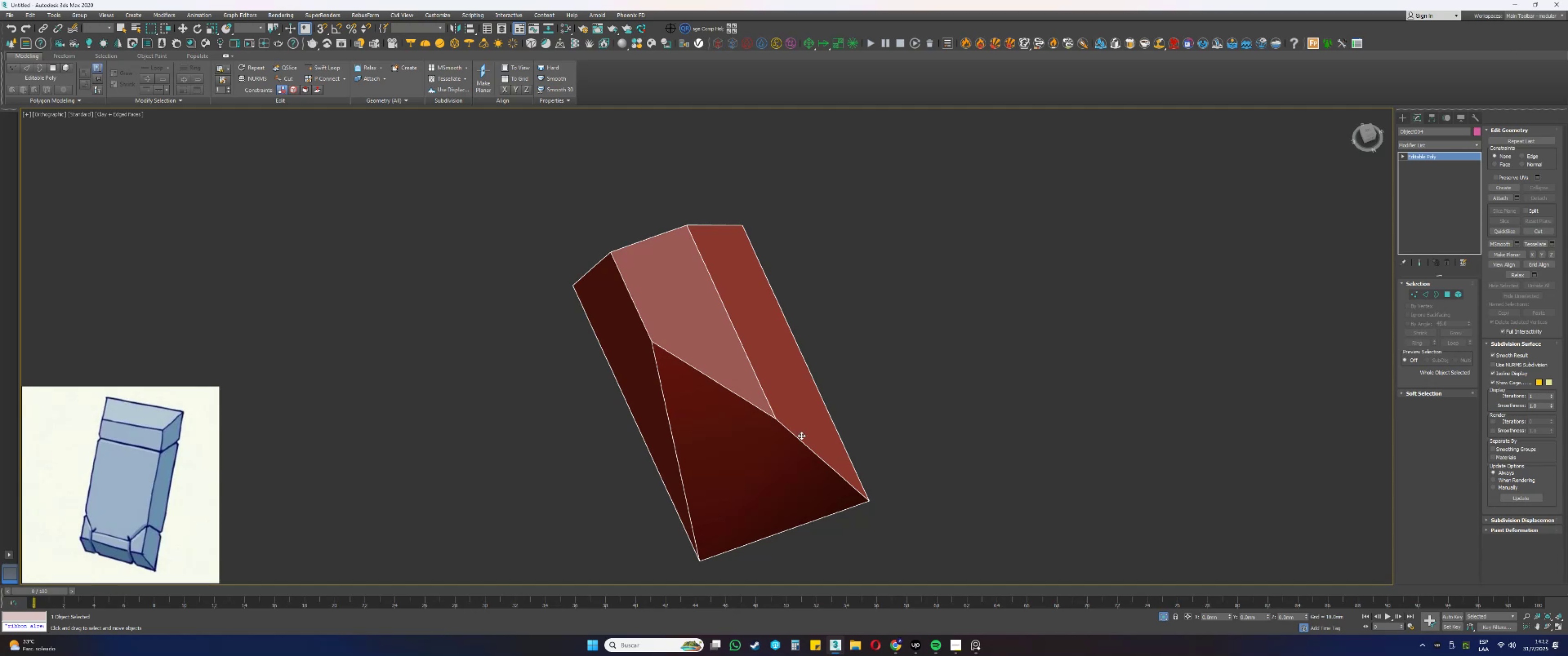 
hold_key(key=AltLeft, duration=1.5)
 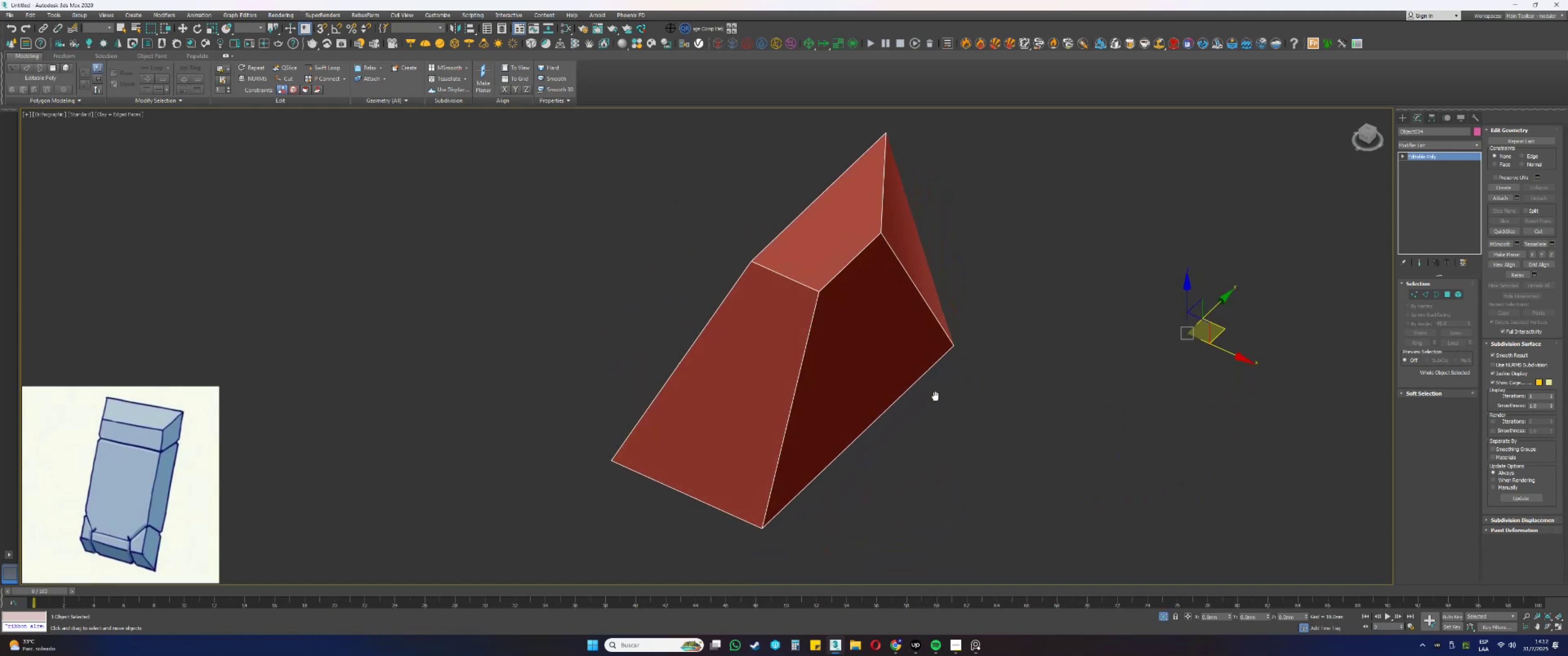 
hold_key(key=AltLeft, duration=1.51)
 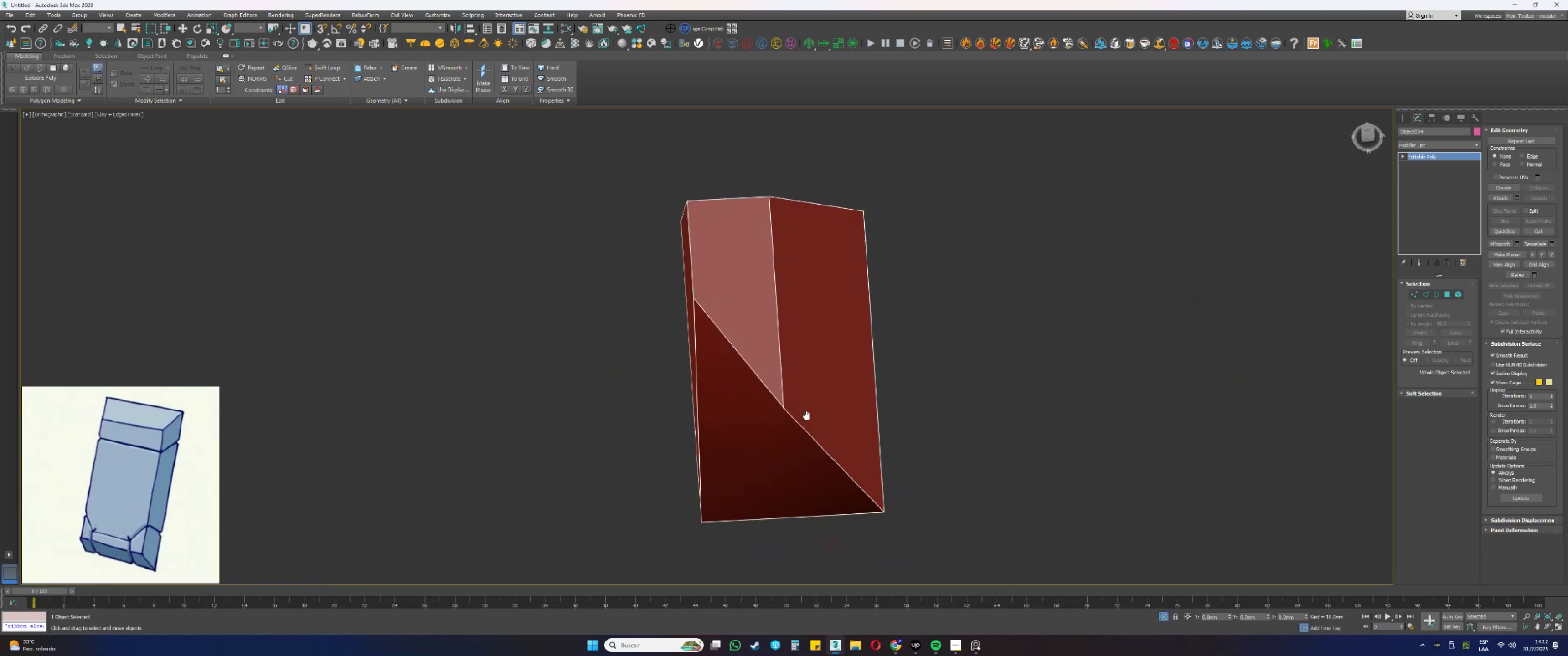 
hold_key(key=AltLeft, duration=1.52)
 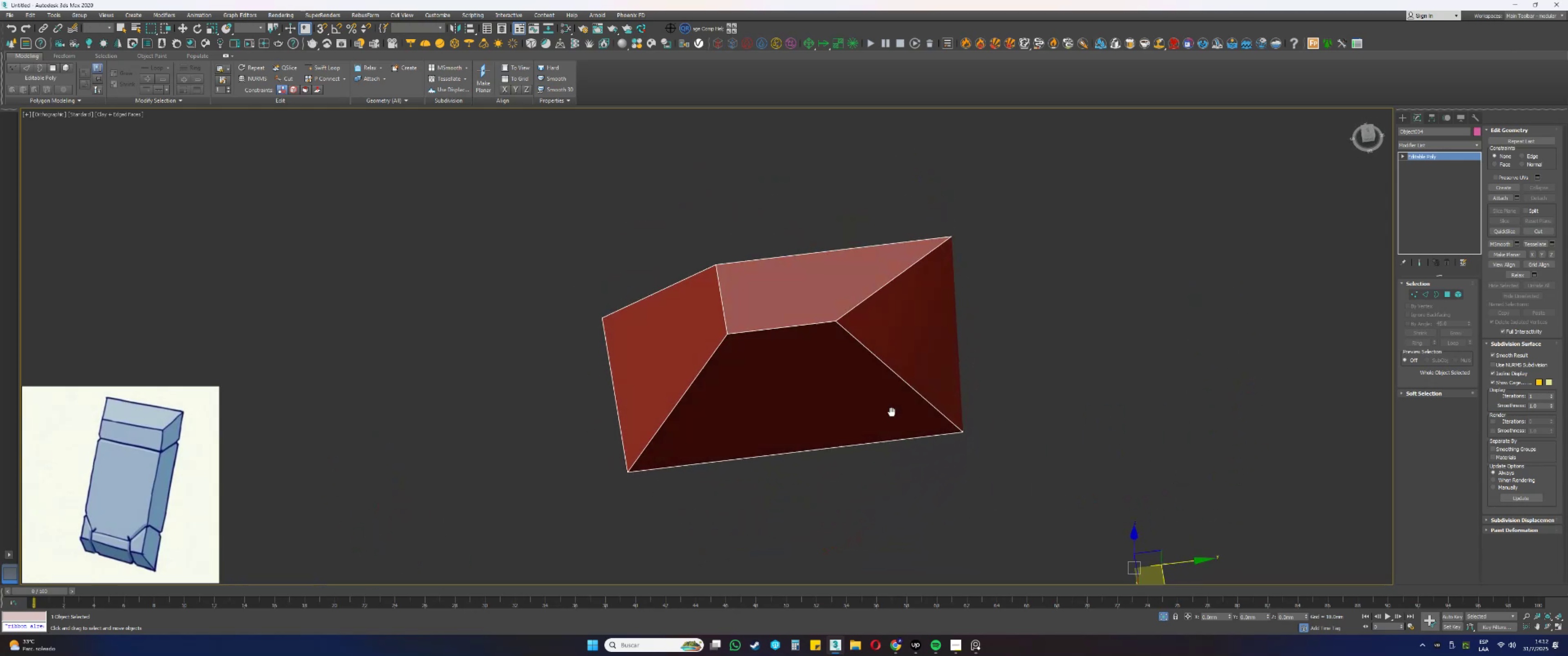 
hold_key(key=AltLeft, duration=1.19)
 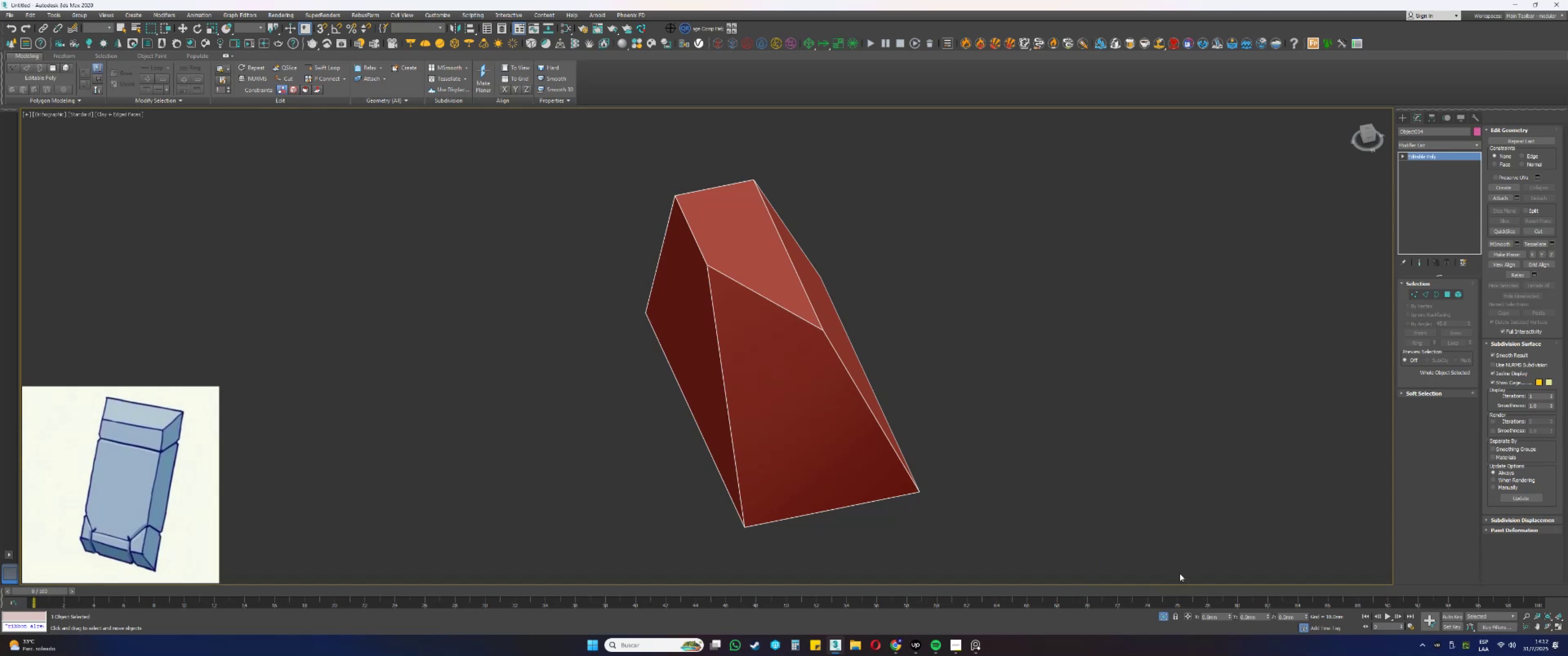 
left_click([1167, 618])
 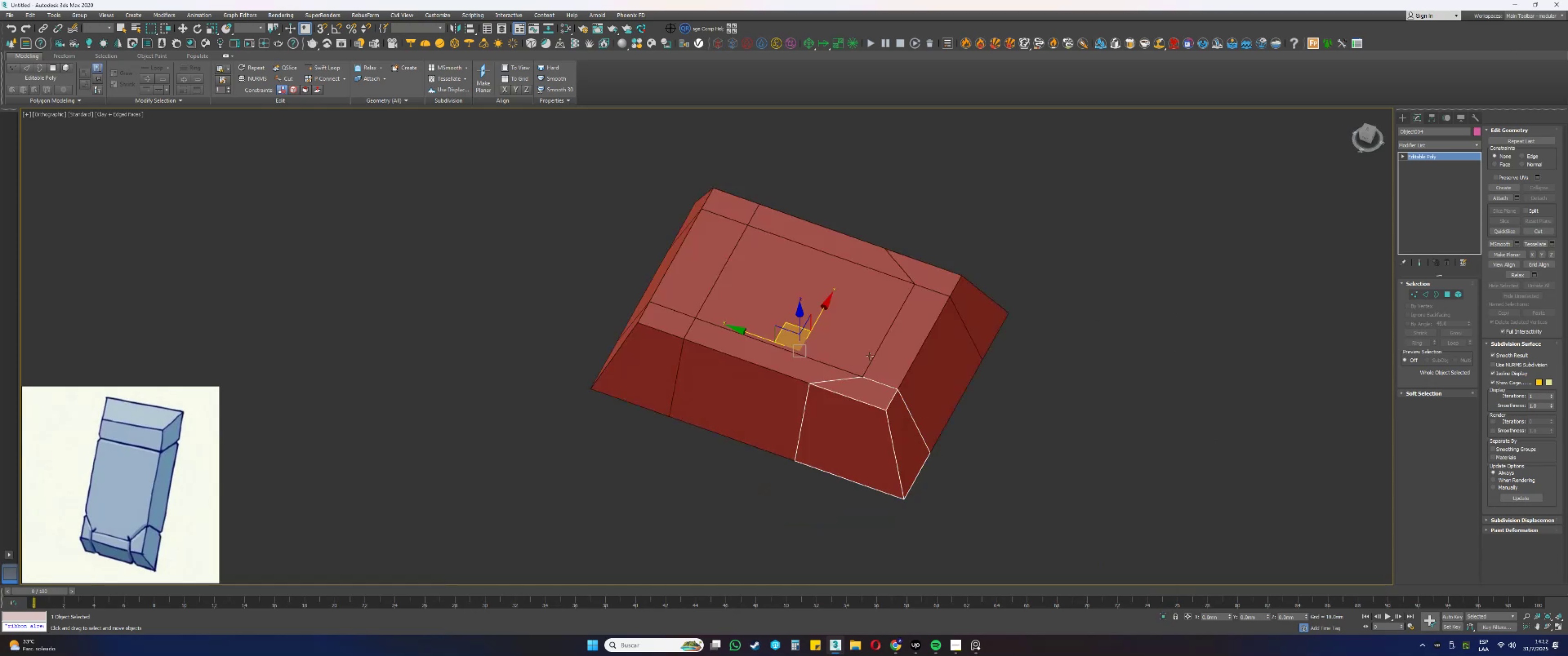 
left_click([923, 328])
 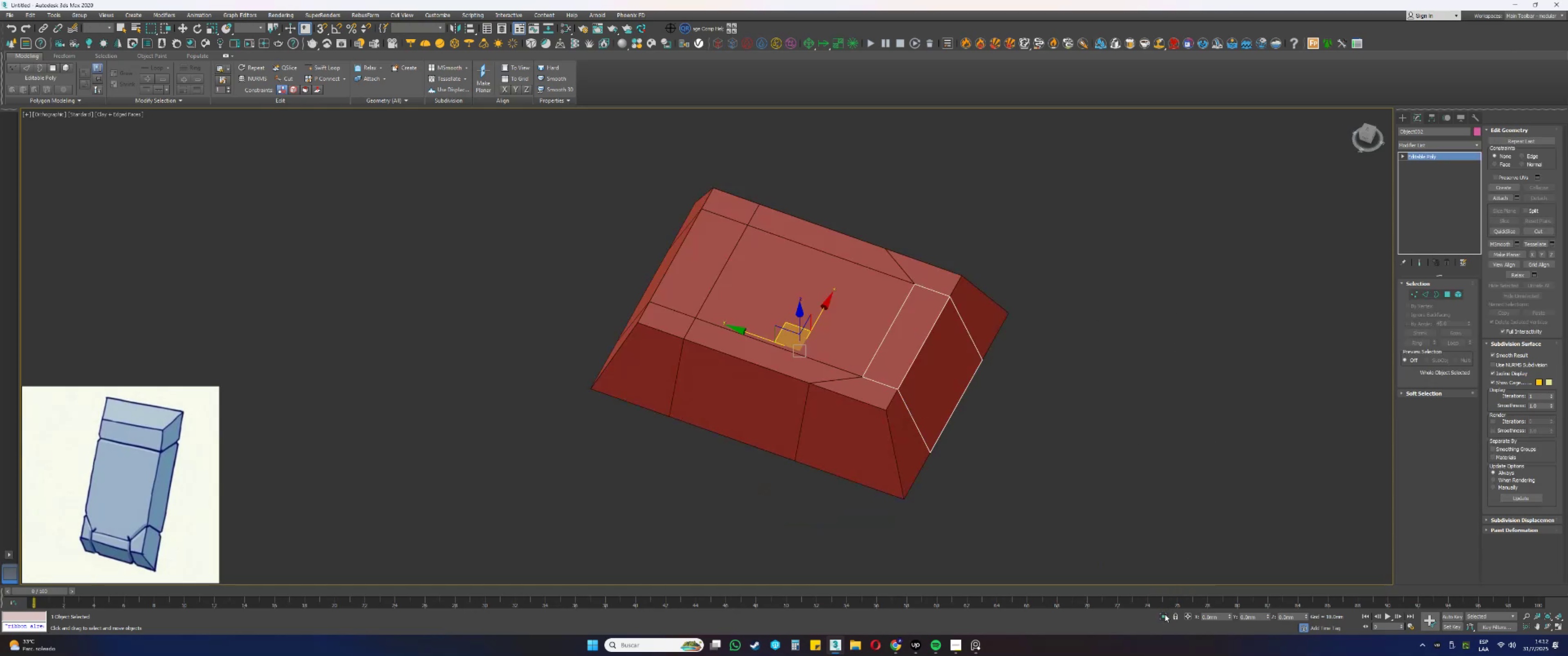 
hold_key(key=AltLeft, duration=0.85)
 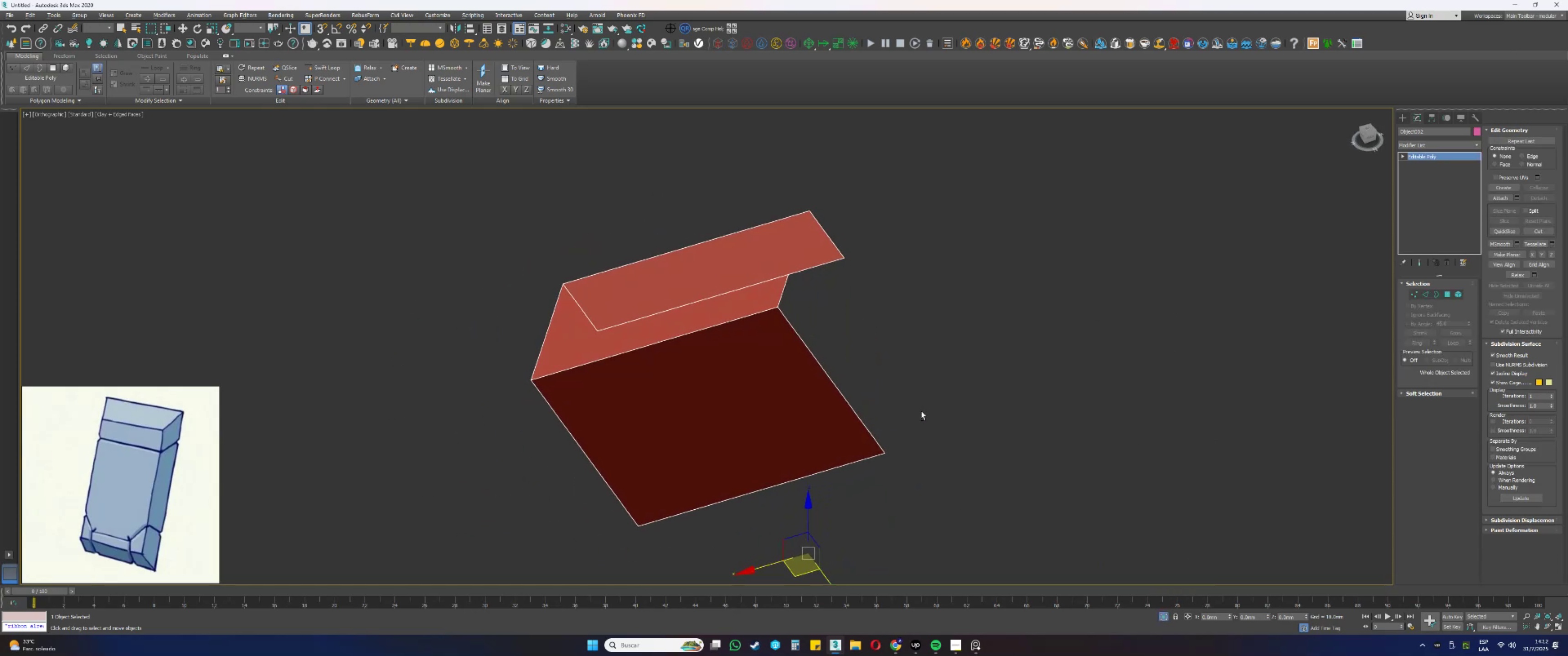 
type(23)
 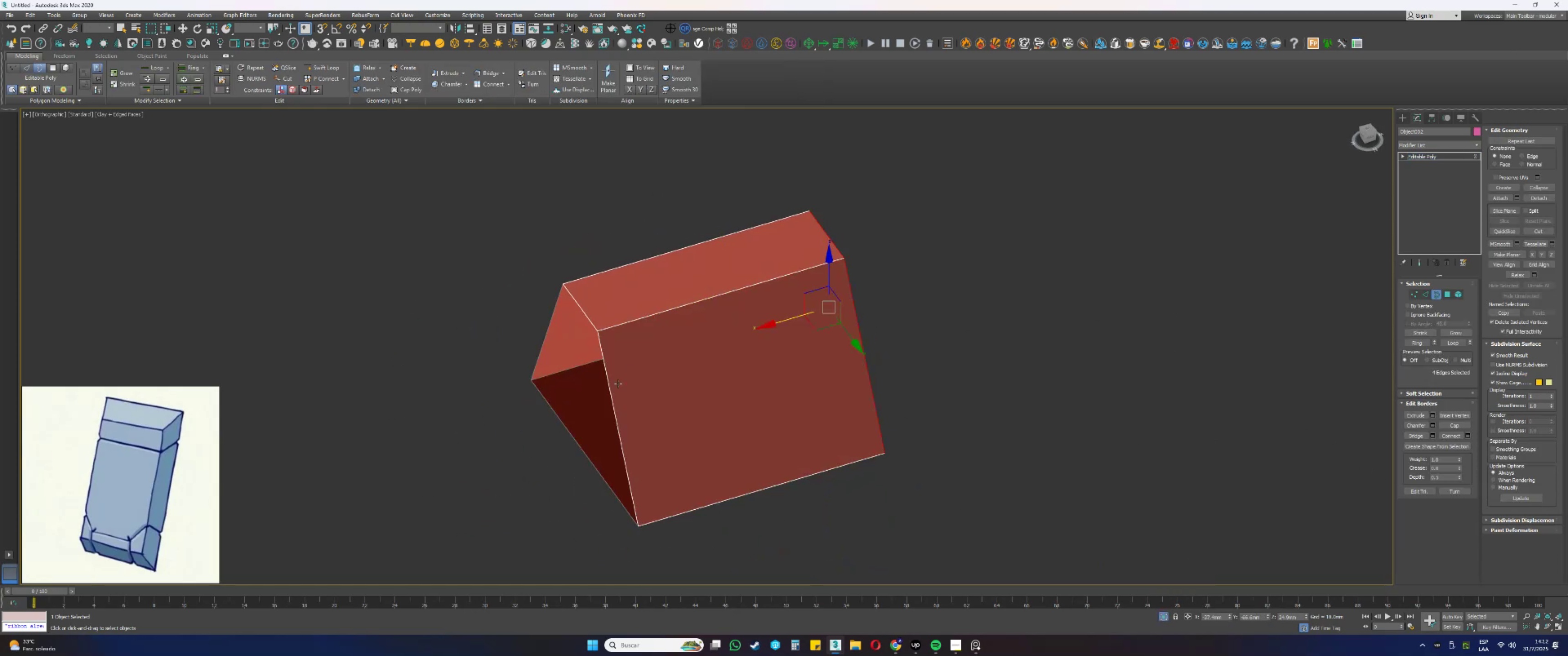 
left_click_drag(start_coordinate=[774, 506], to_coordinate=[763, 461])
 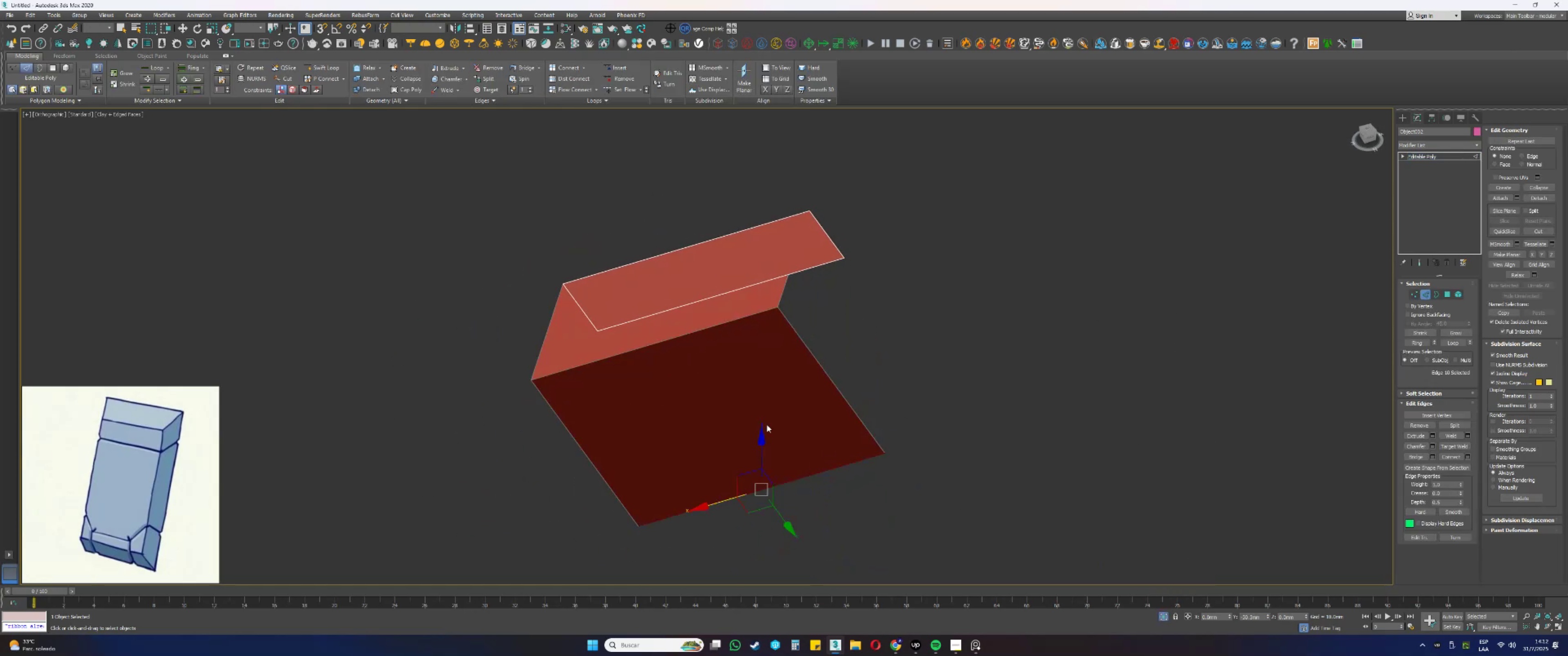 
hold_key(key=ControlLeft, duration=0.69)
left_click_drag(start_coordinate=[738, 302], to_coordinate=[732, 289])
 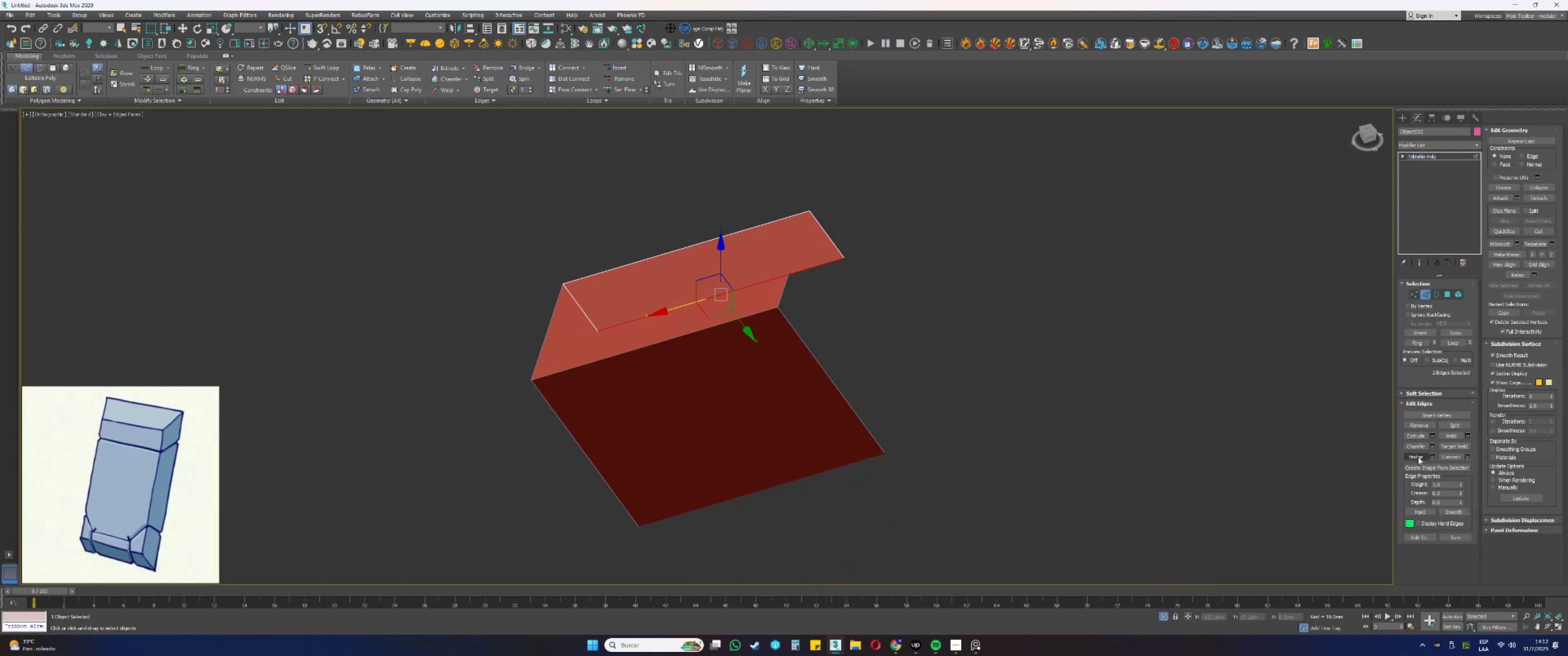 
left_click_drag(start_coordinate=[990, 370], to_coordinate=[626, 371])
 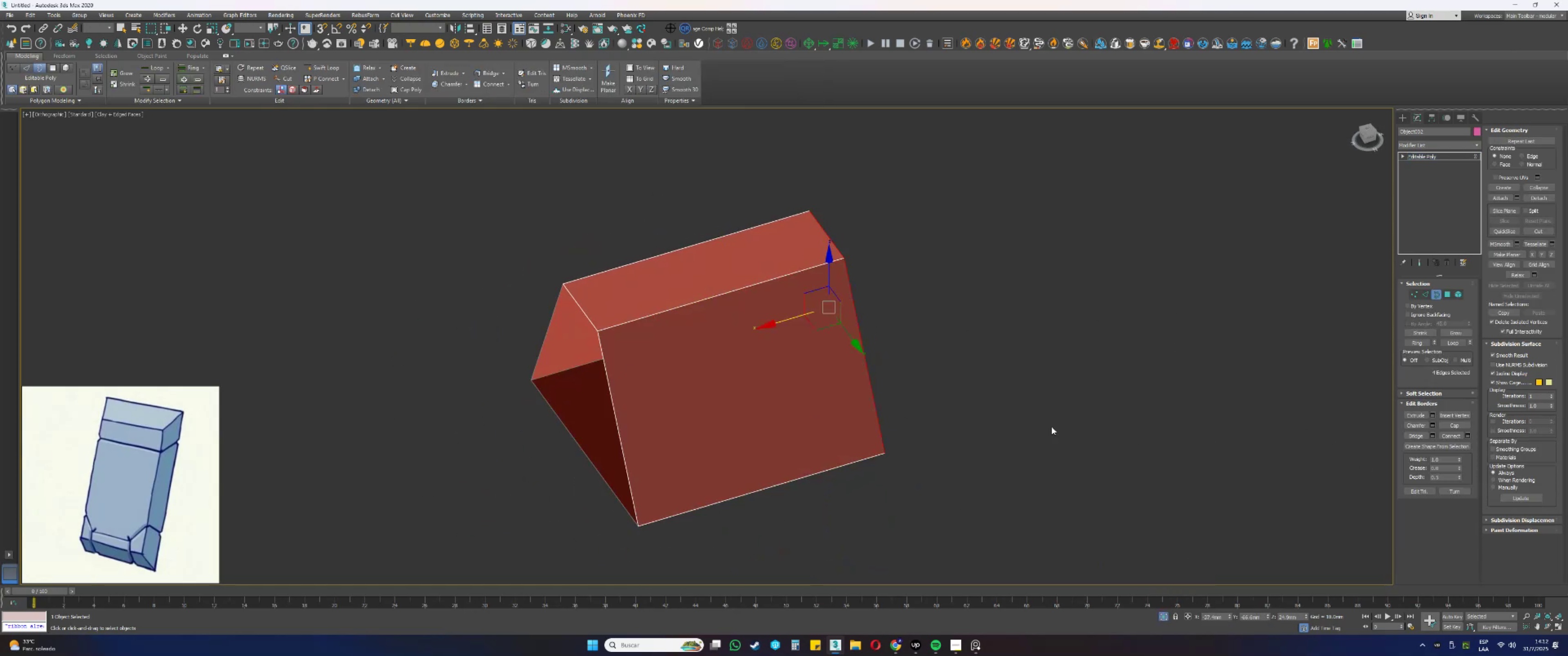 
left_click_drag(start_coordinate=[1071, 412], to_coordinate=[371, 341])
 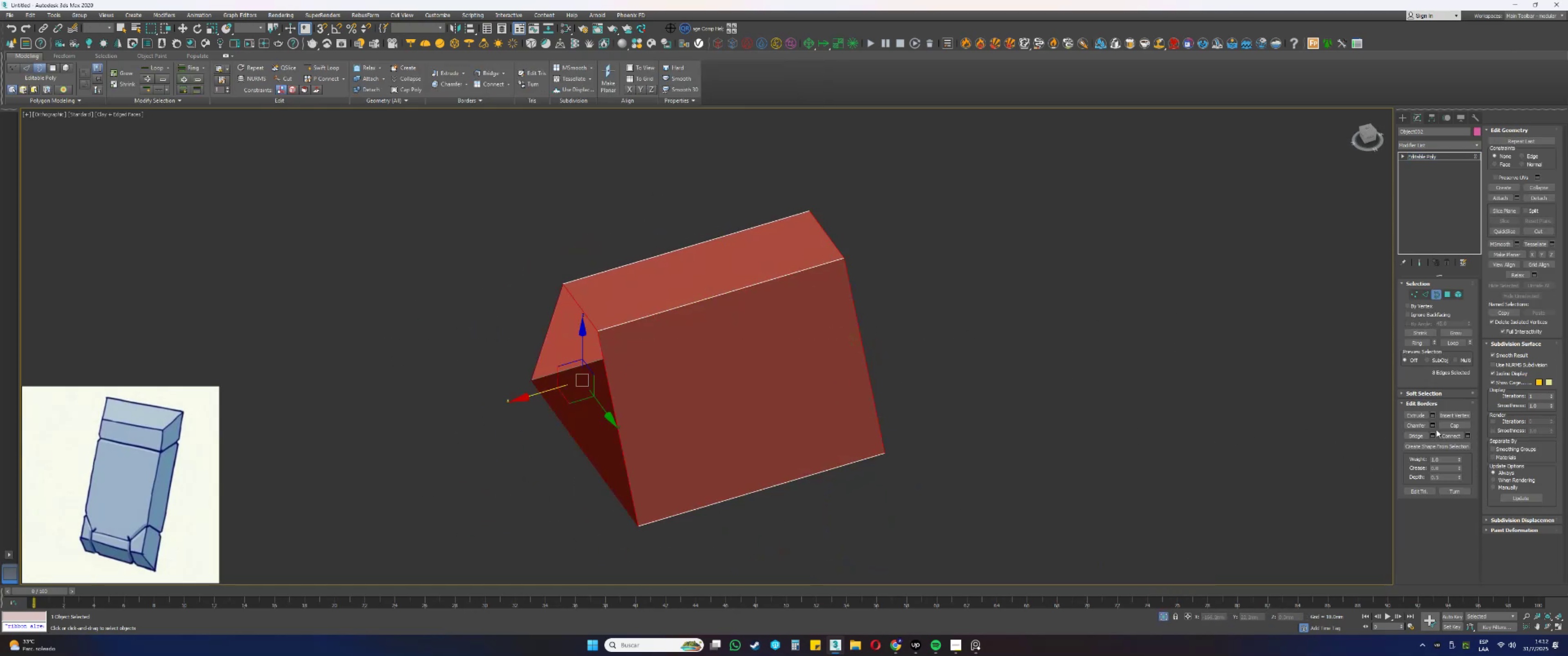 
left_click([1451, 427])
 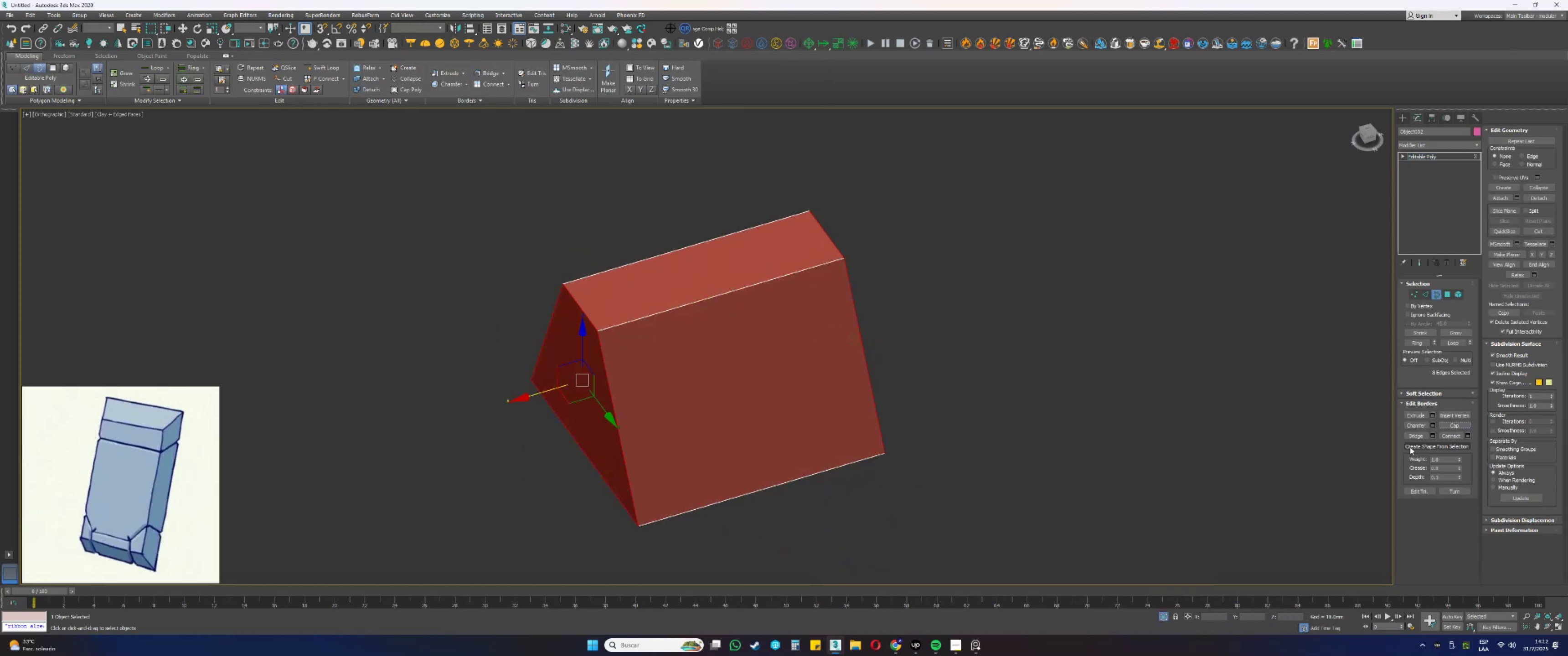 
key(3)
 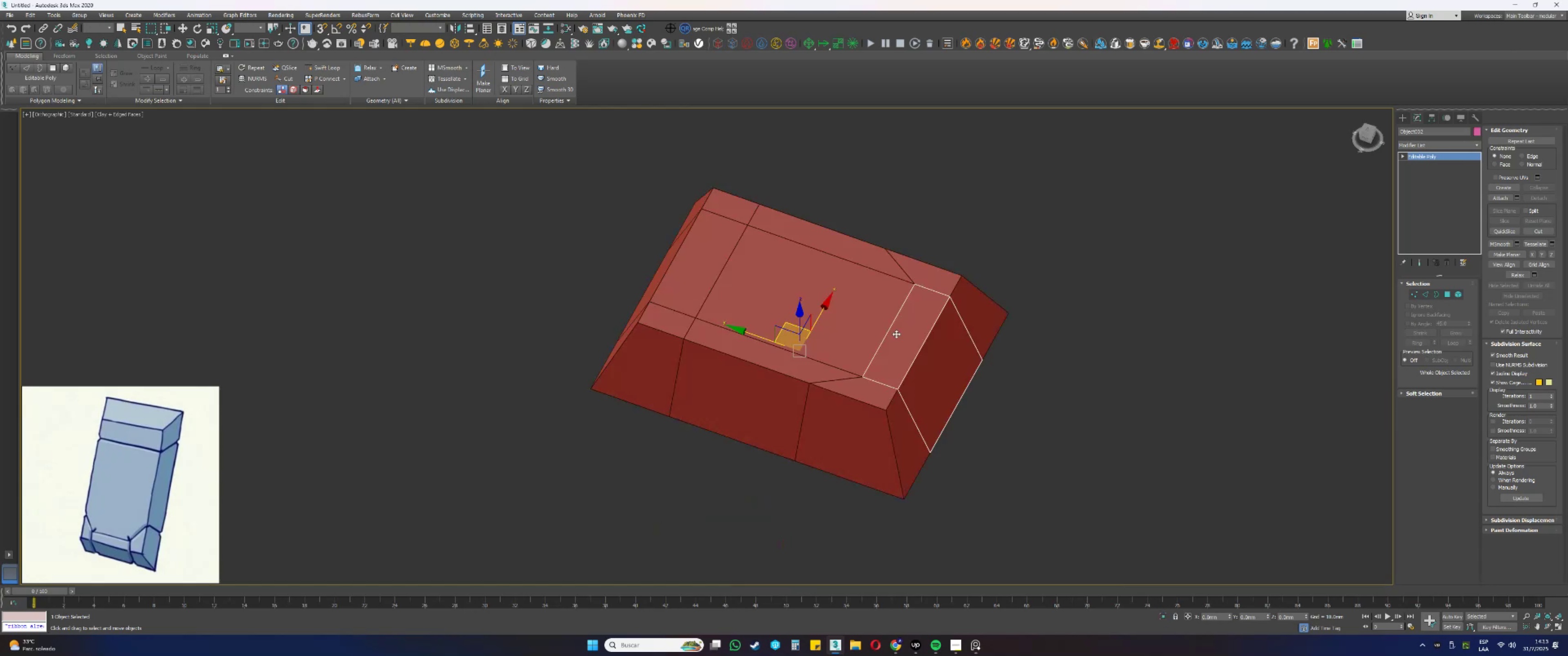 
left_click([930, 287])
 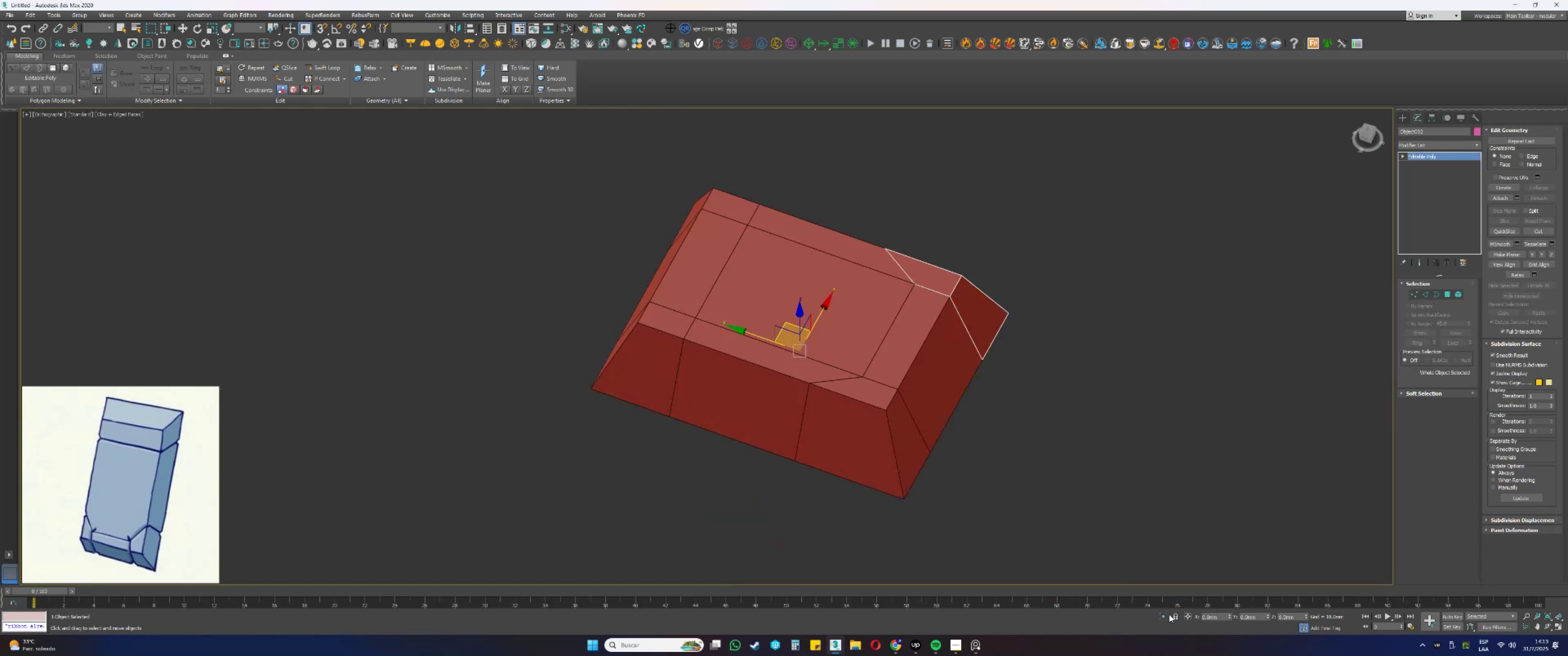 
hold_key(key=AltLeft, duration=0.65)
 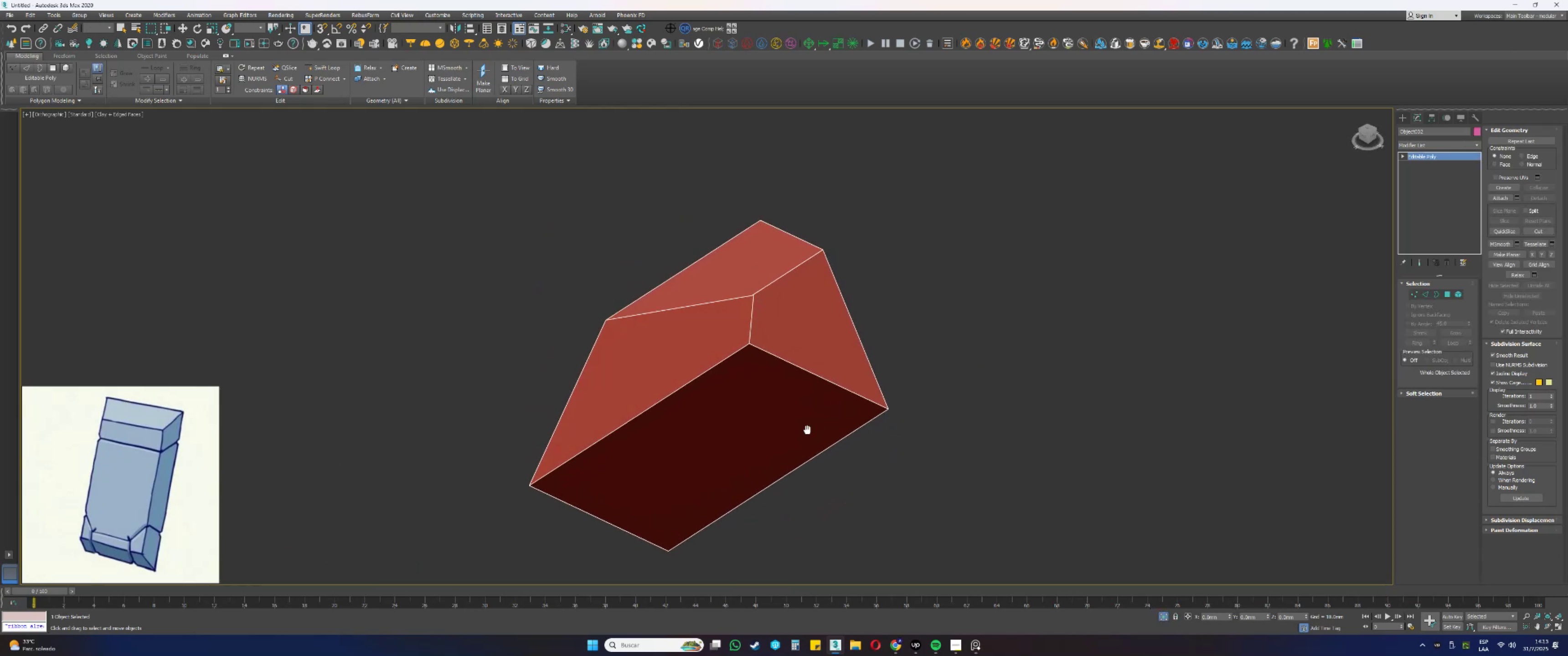 
key(Alt+AltLeft)
 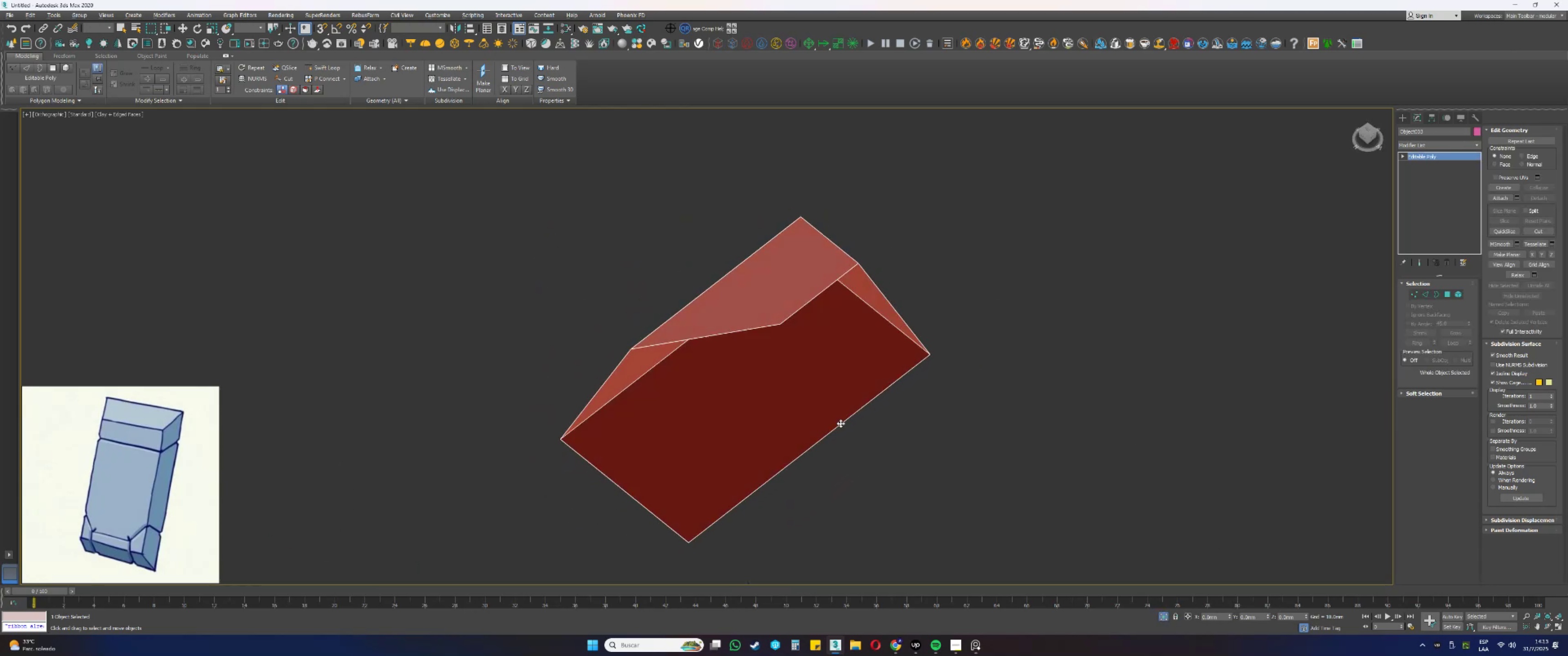 
key(2)
 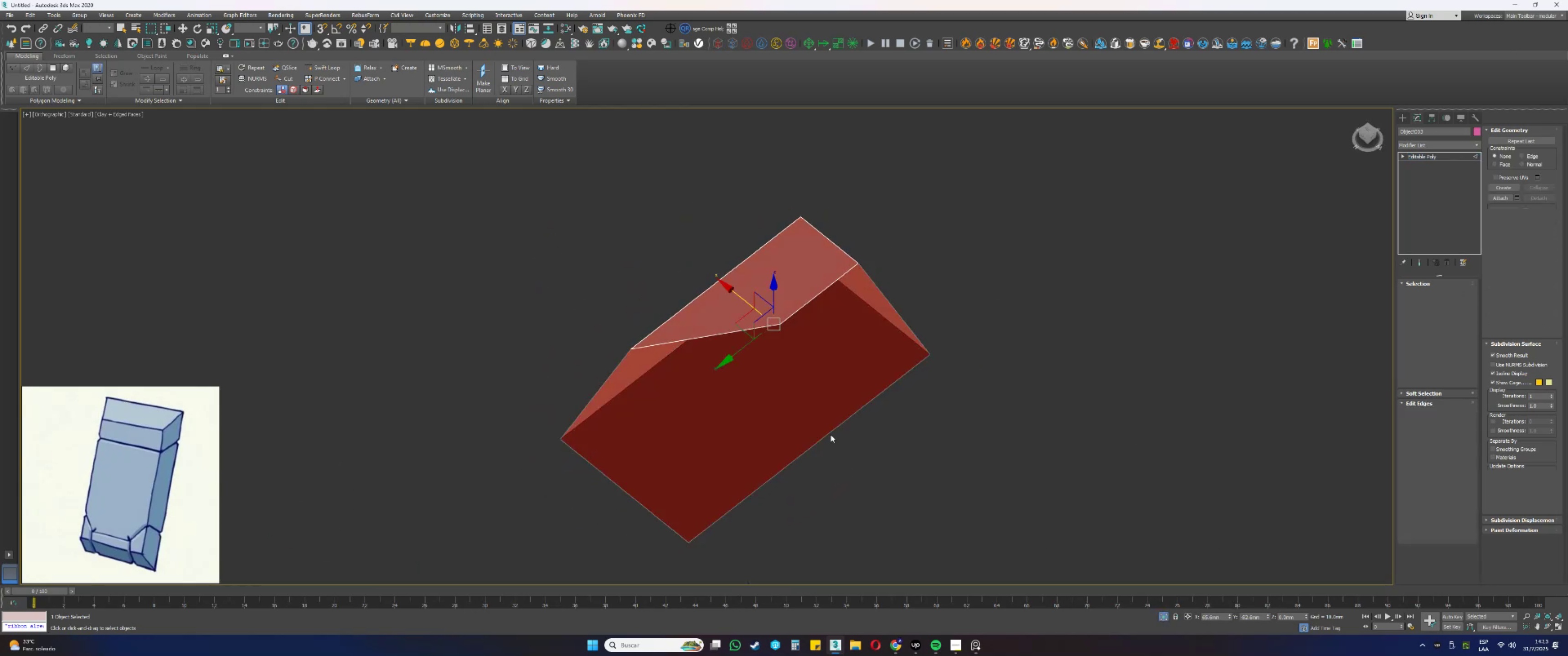 
left_click_drag(start_coordinate=[832, 465], to_coordinate=[826, 406])
 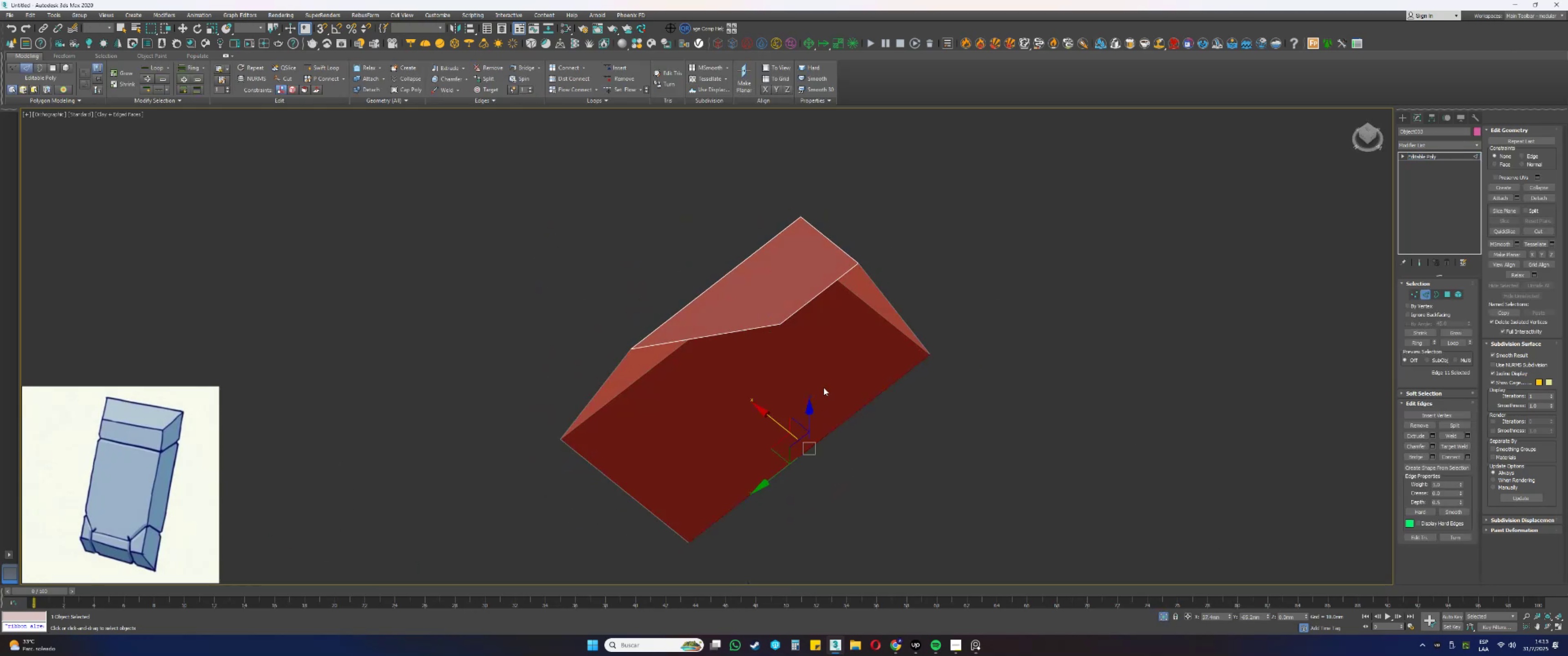 
hold_key(key=ControlLeft, duration=0.74)
left_click([807, 306])
 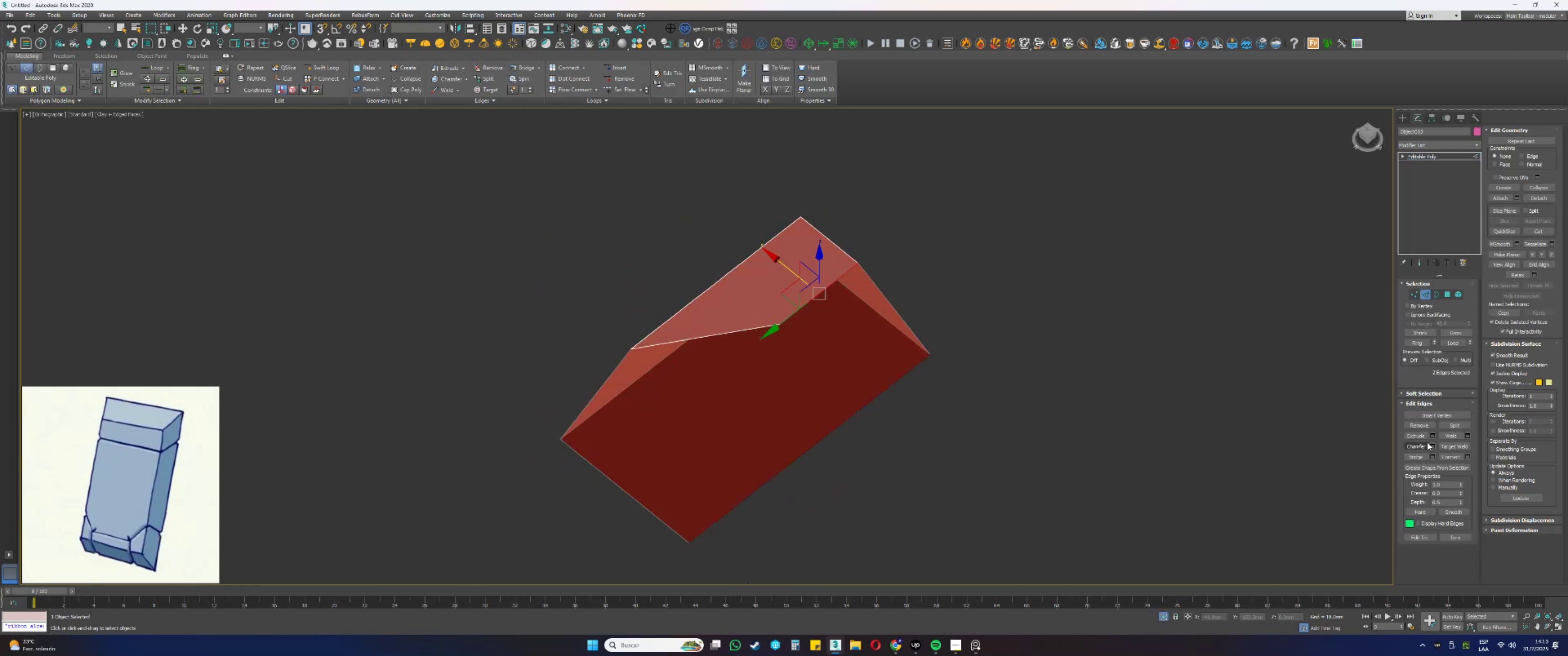 
left_click([1419, 458])
 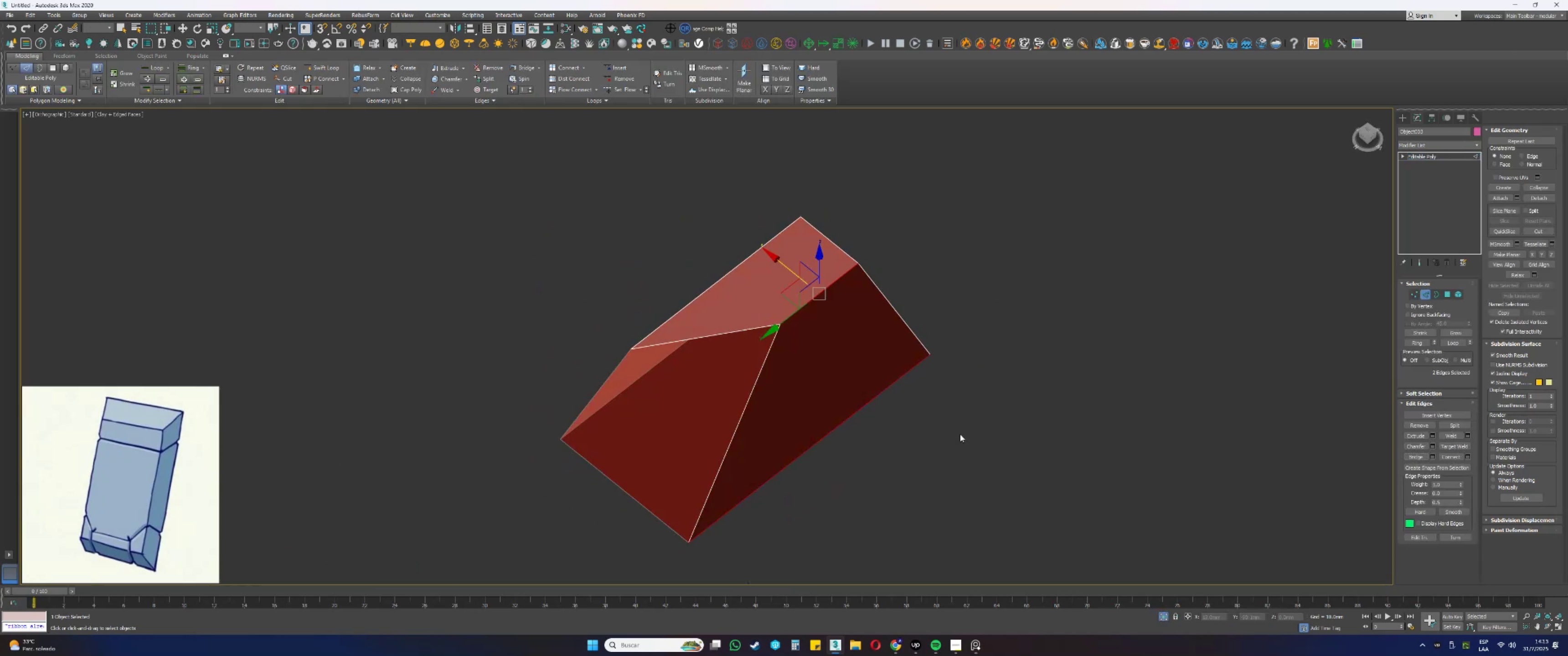 
key(3)
 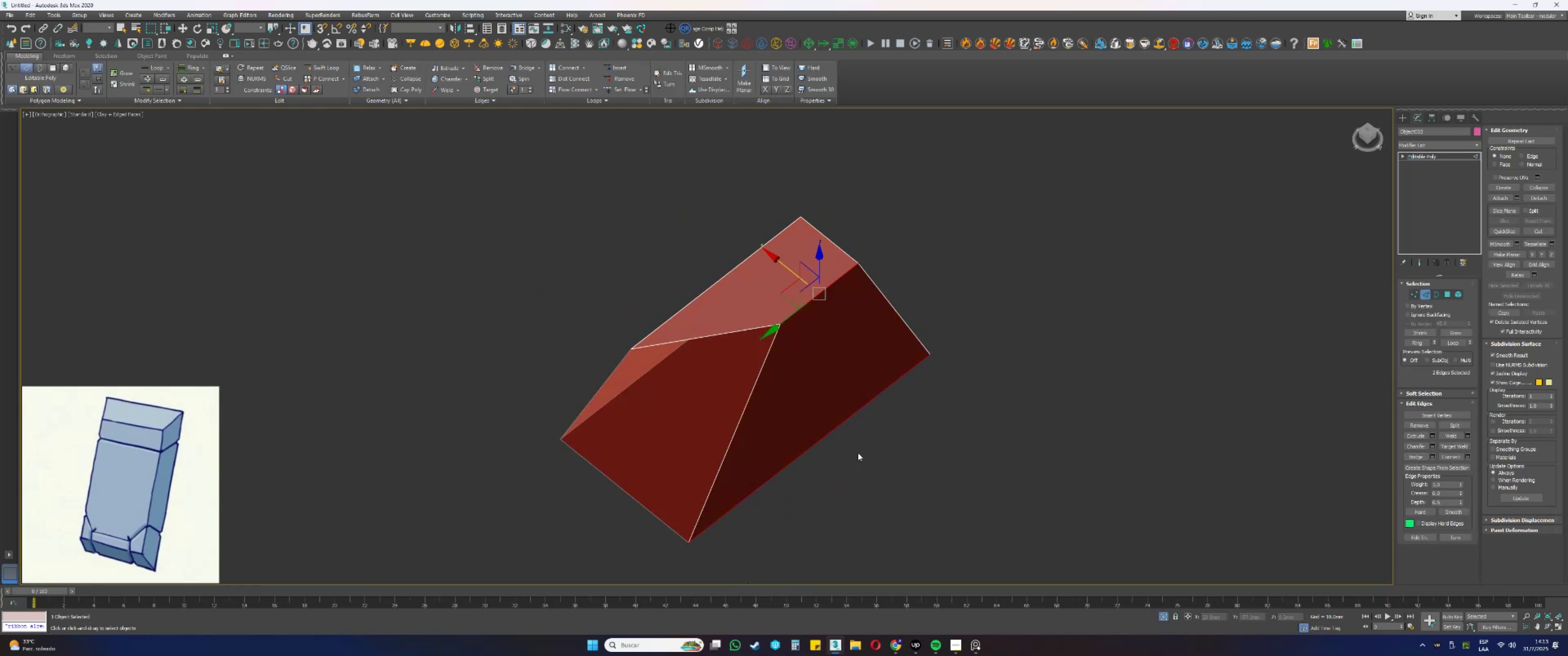 
left_click_drag(start_coordinate=[823, 459], to_coordinate=[713, 391])
 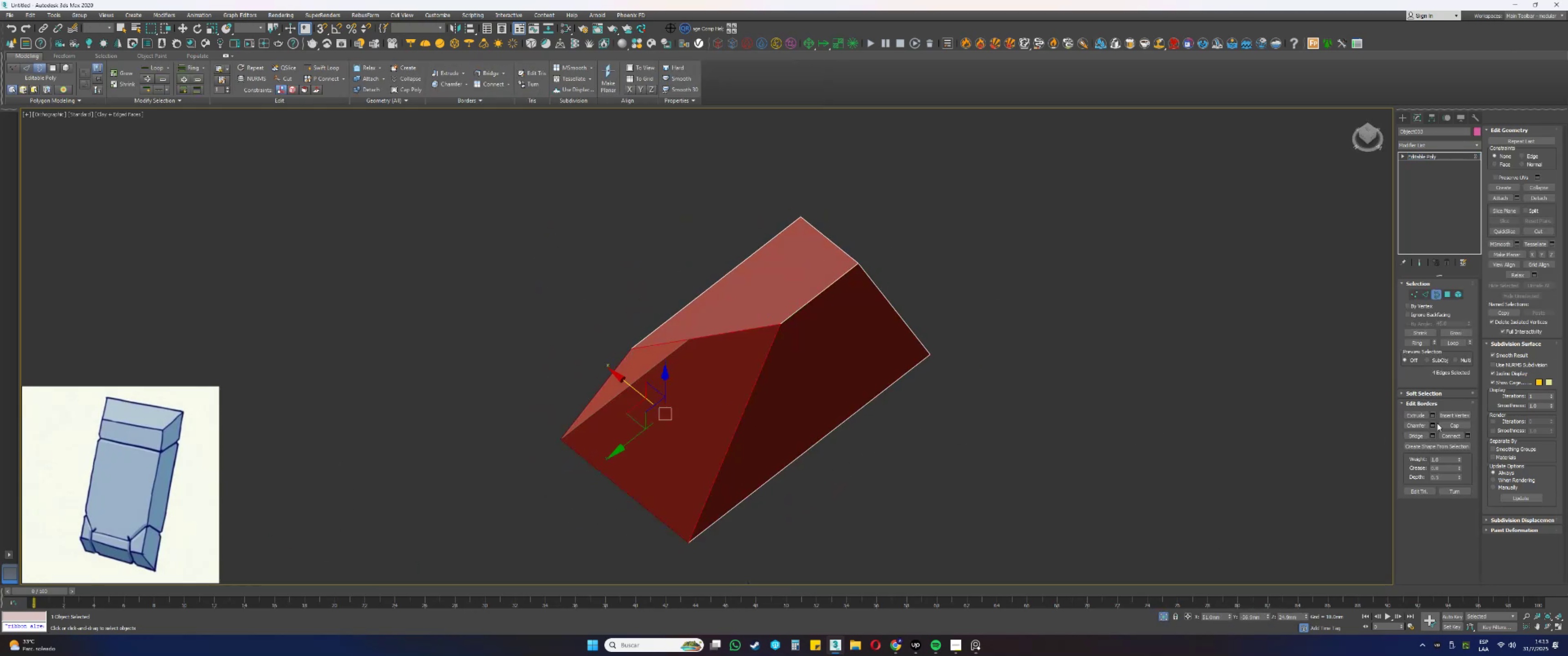 
left_click([1450, 422])
 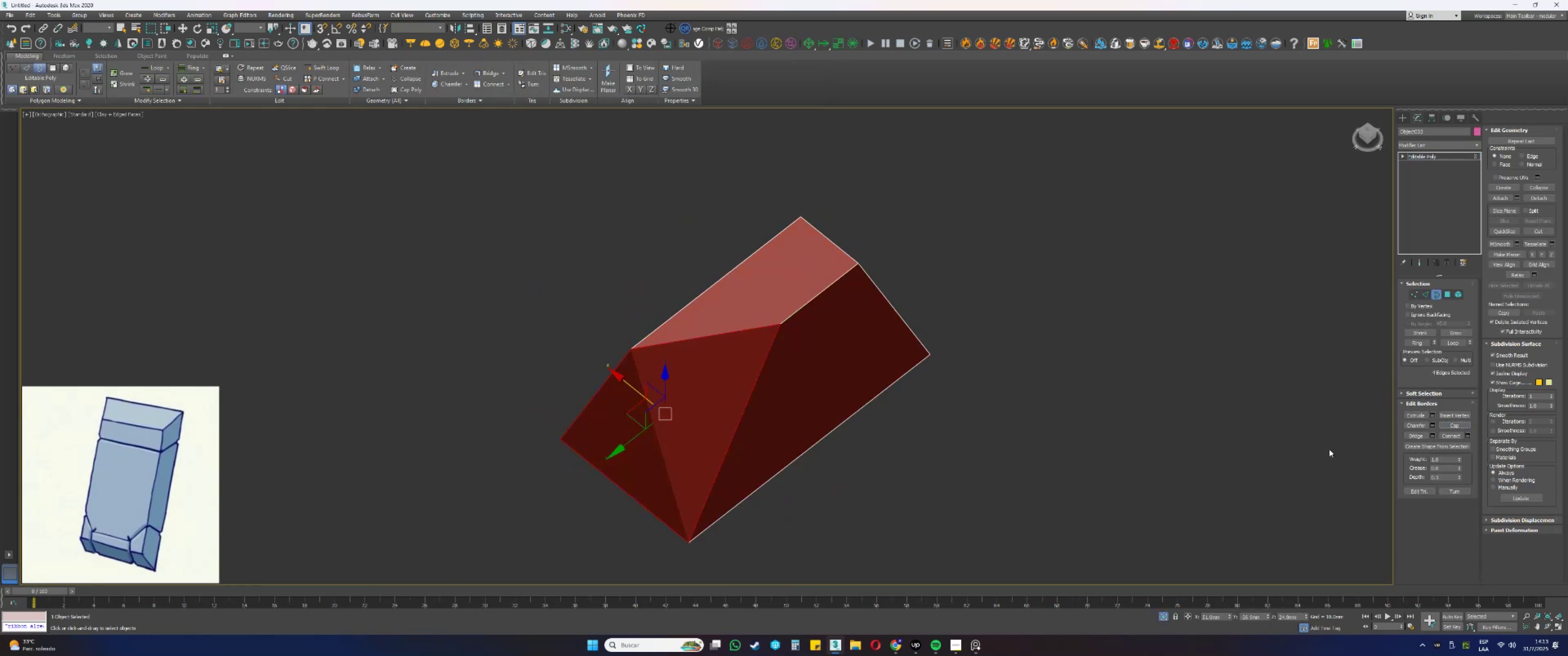 
key(4)
 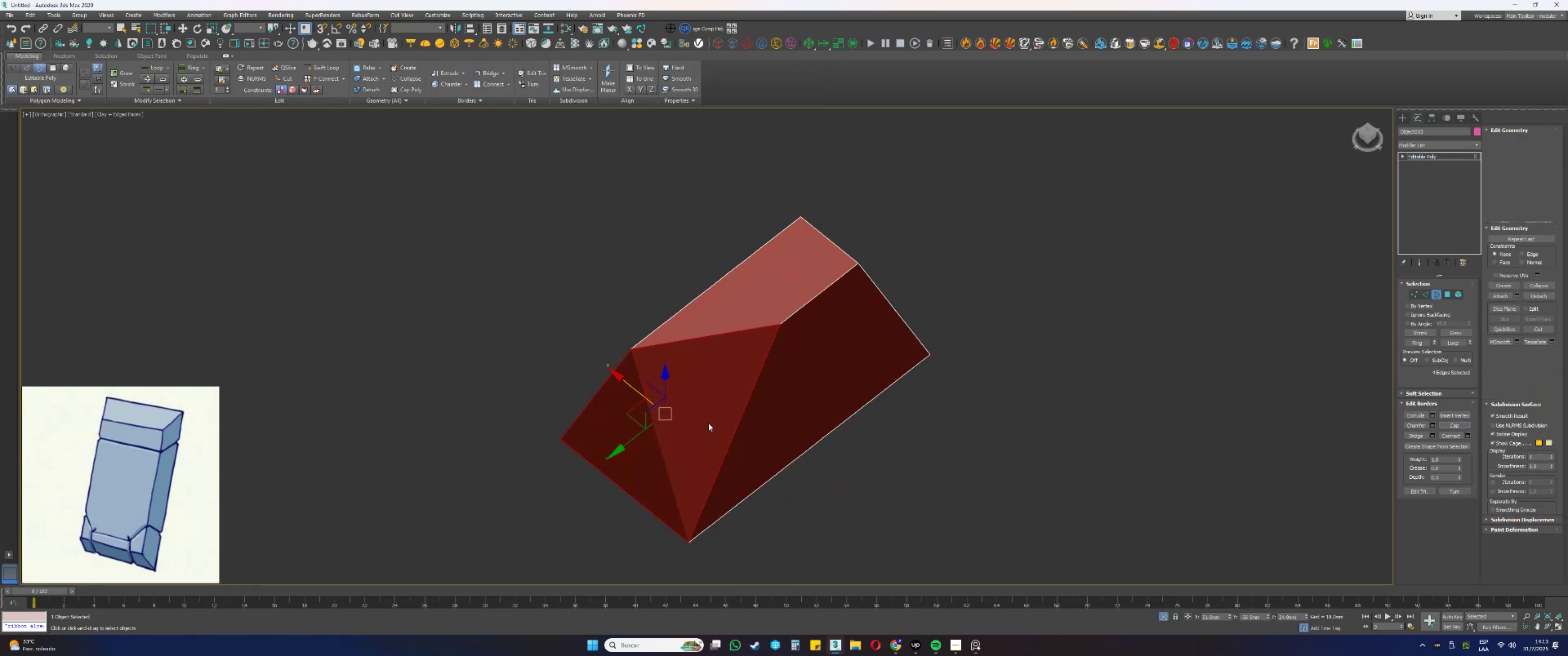 
left_click([715, 415])
 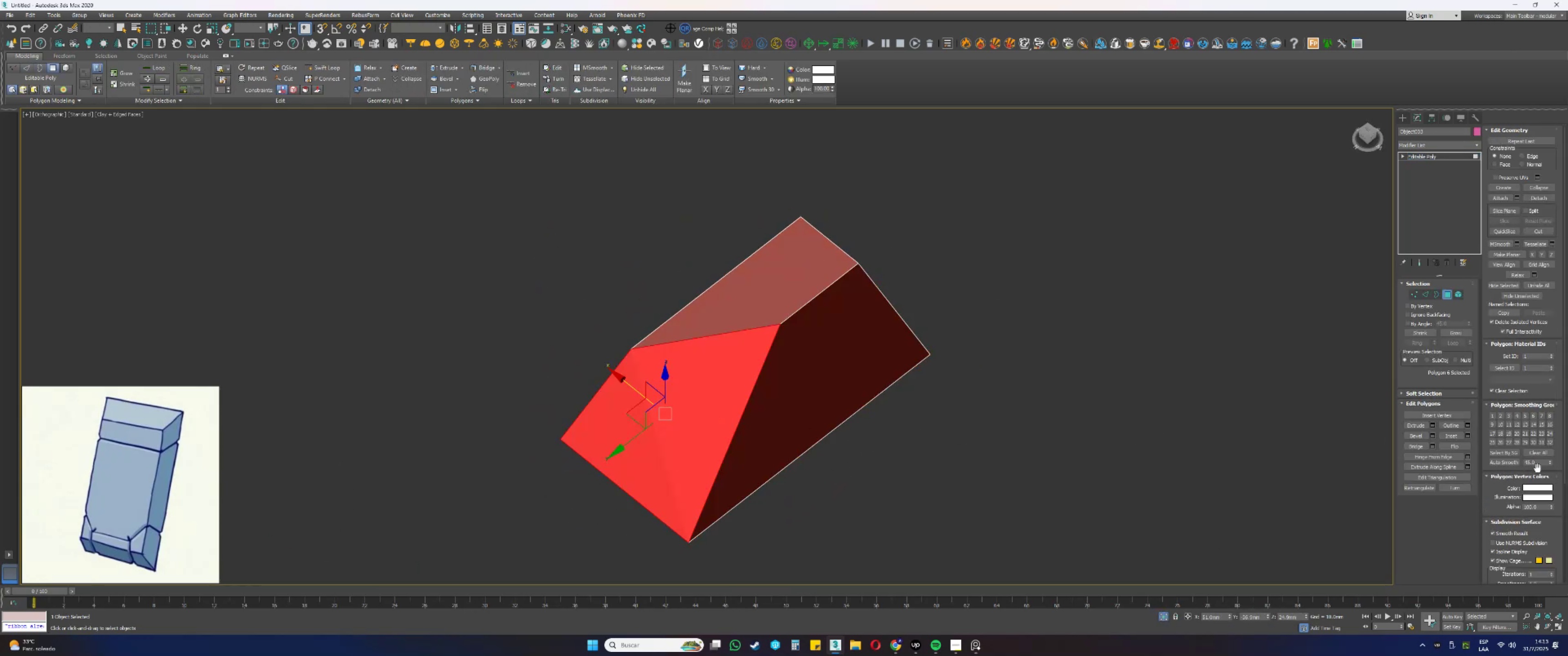 
left_click([1511, 460])
 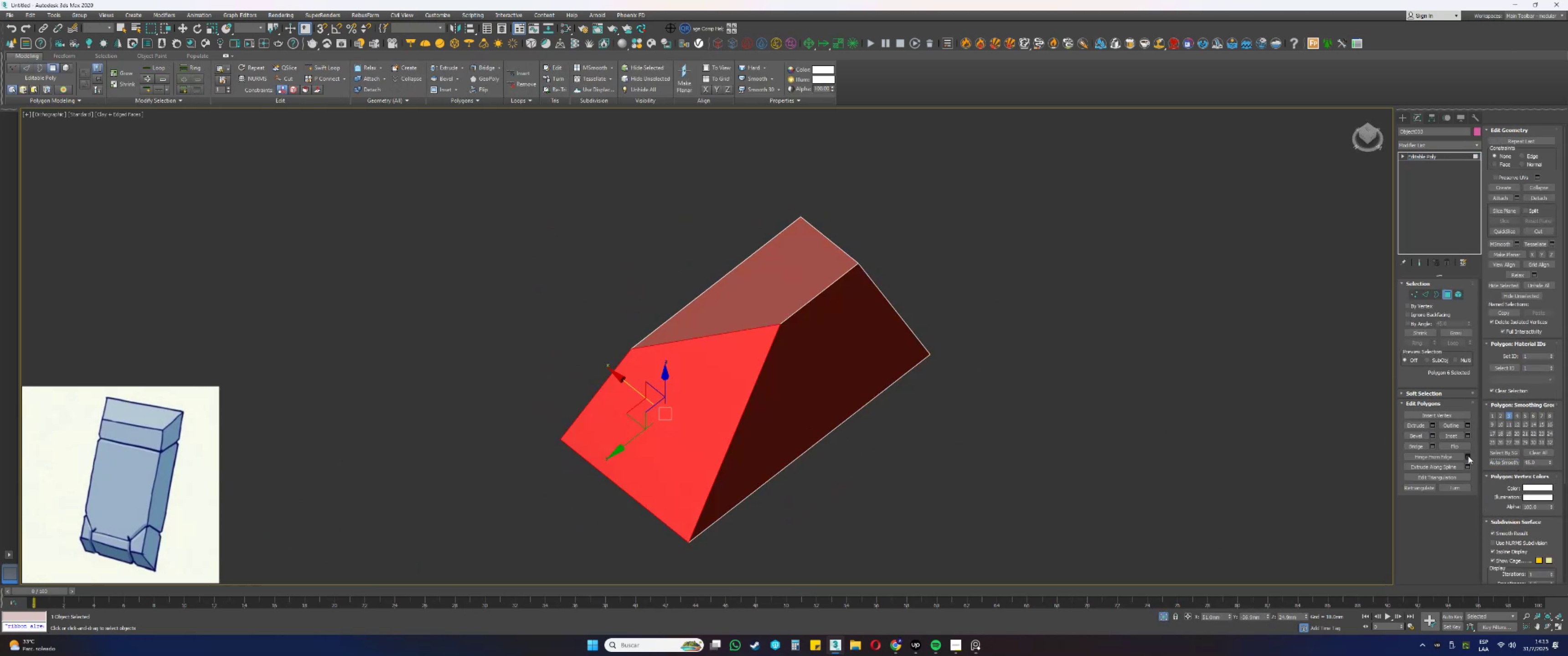 
key(4)
 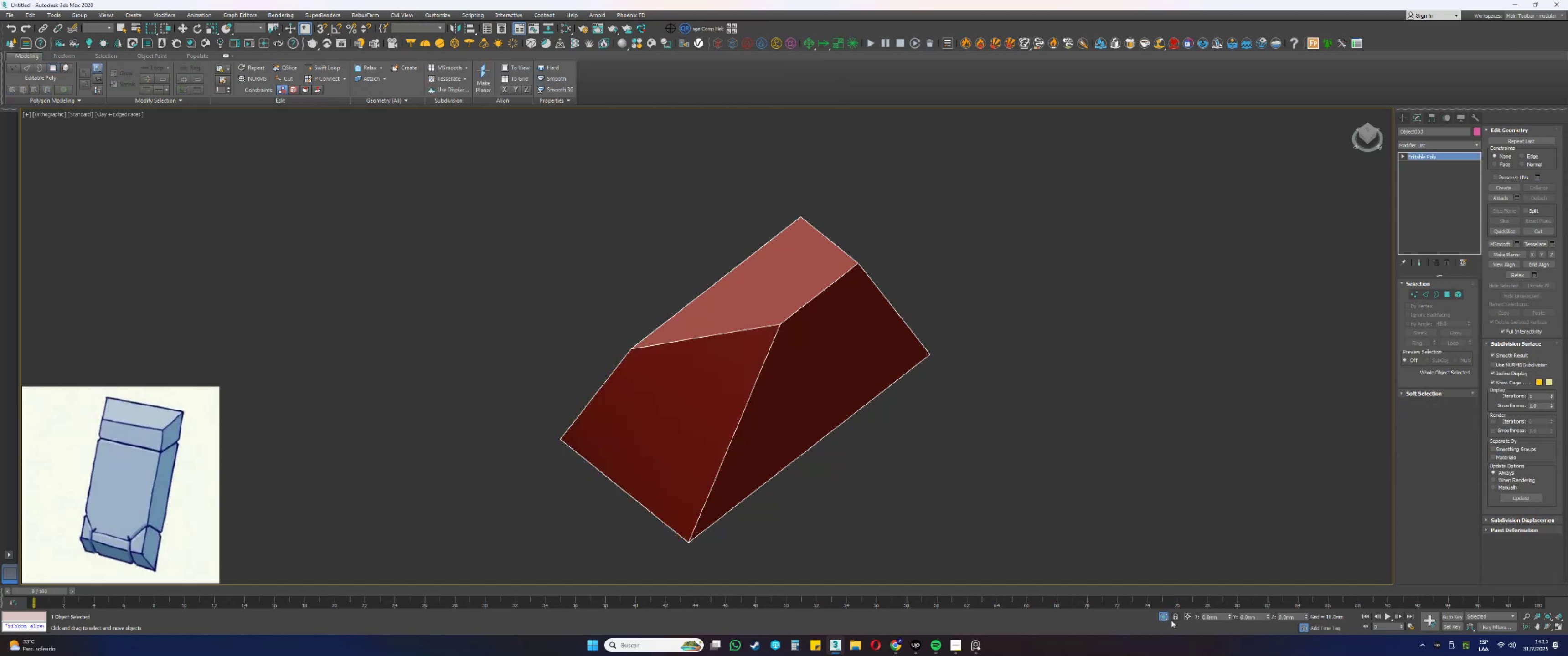 
left_click([1163, 616])
 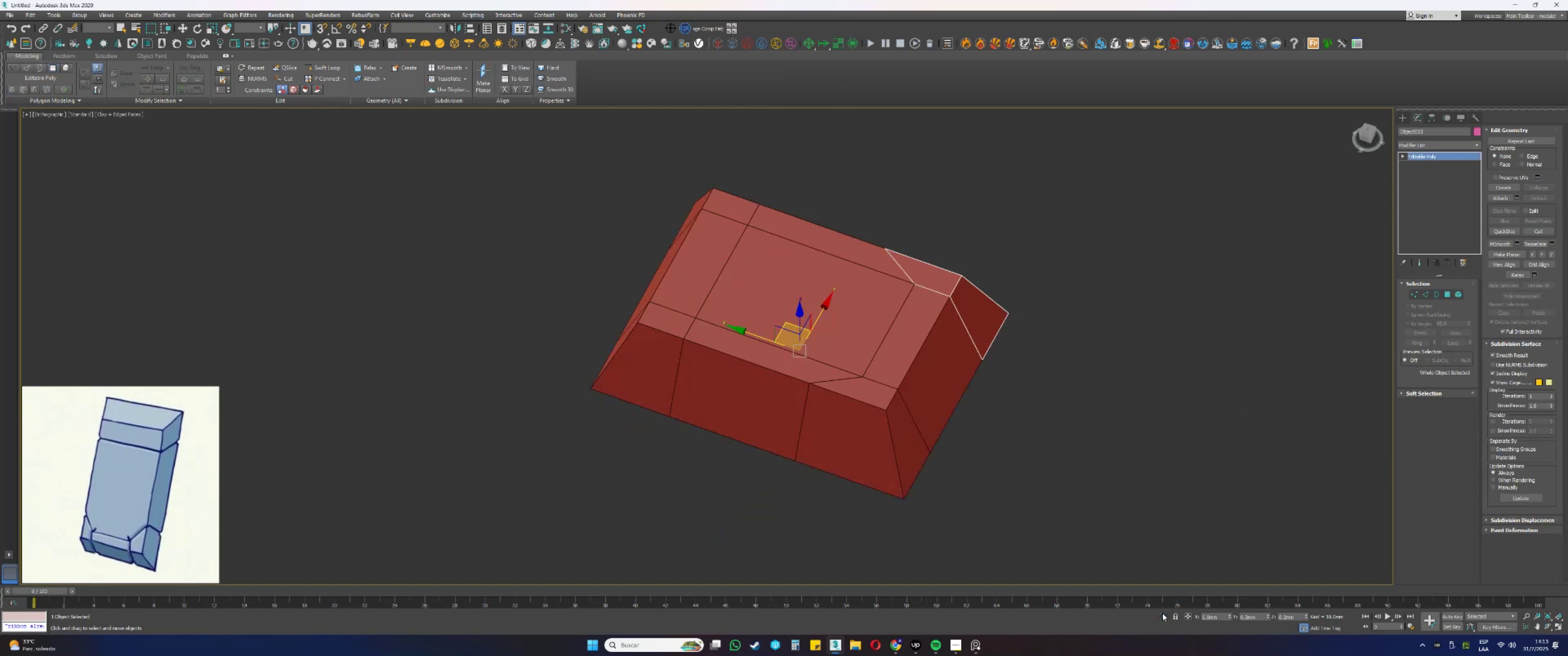 
mouse_move([837, 419])
 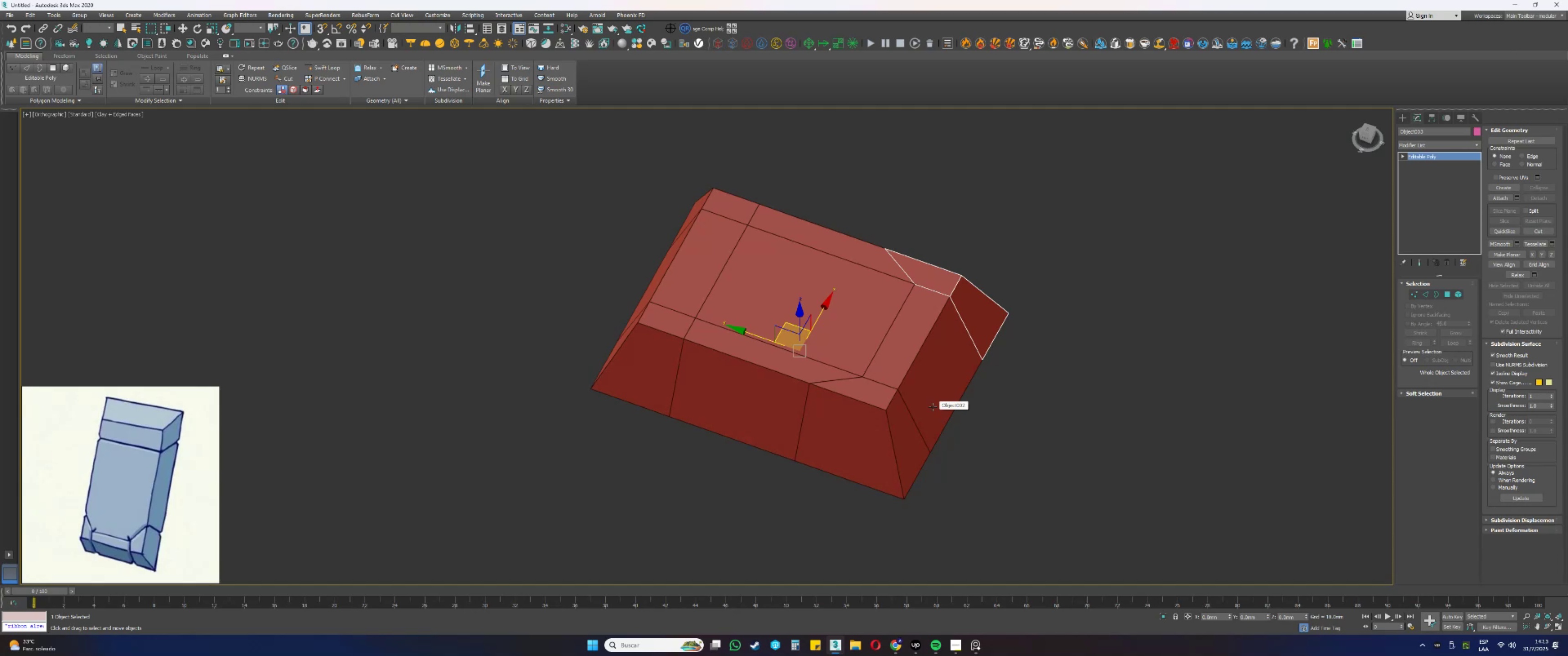 
wait(5.18)
 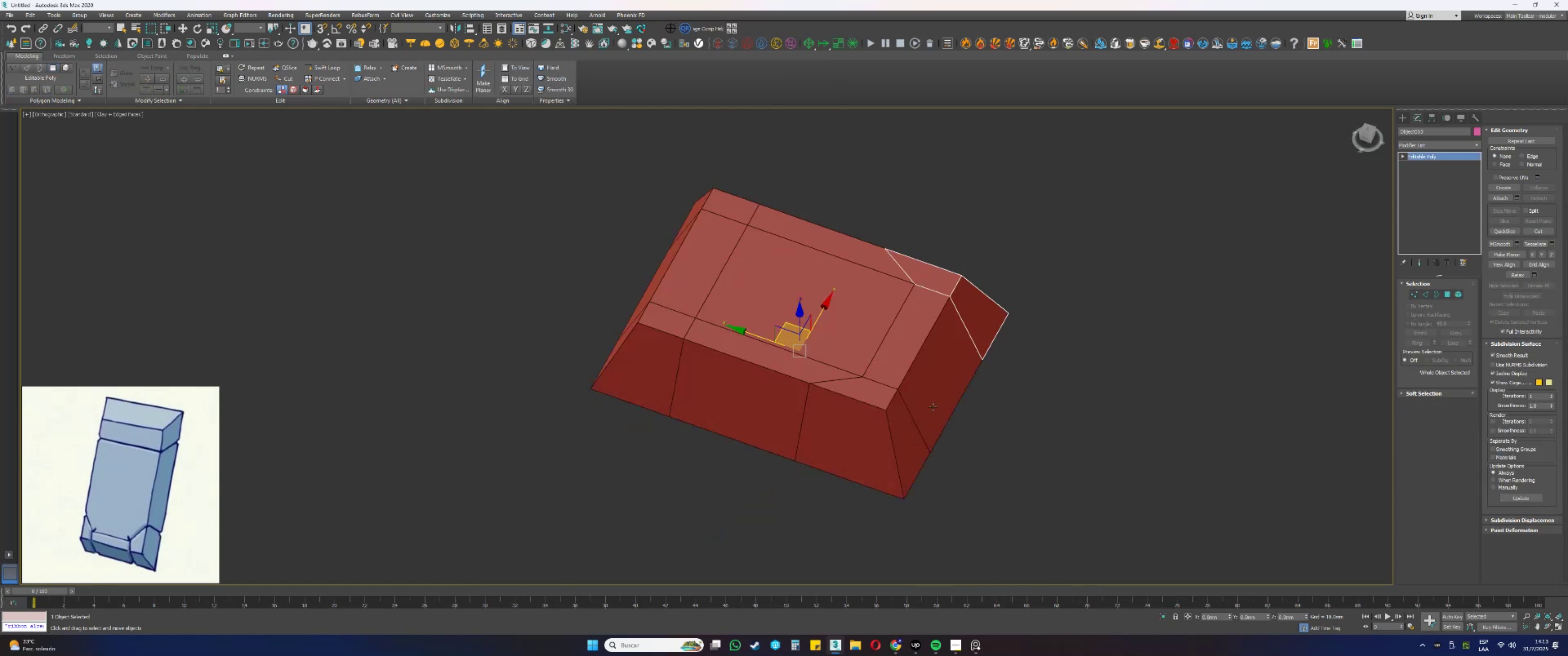 
left_click([1163, 617])
 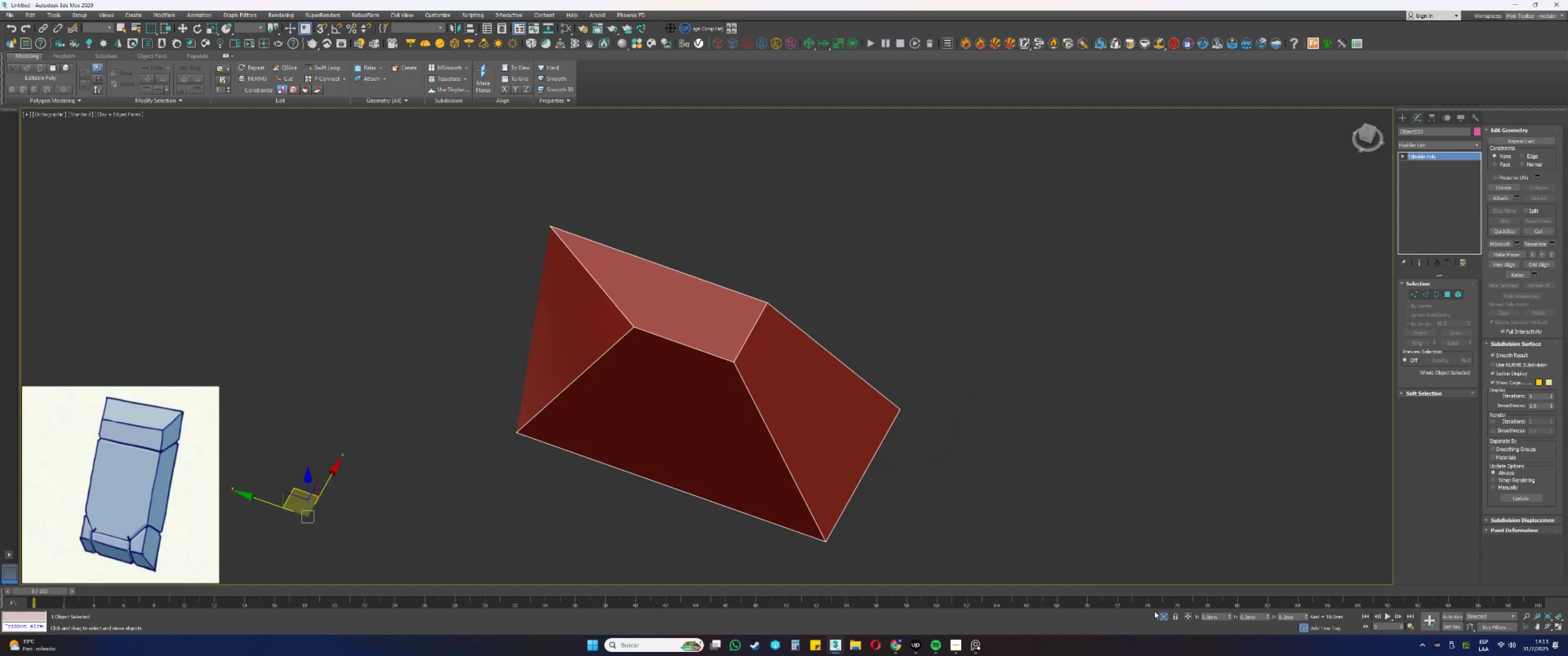 
key(Alt+AltLeft)
 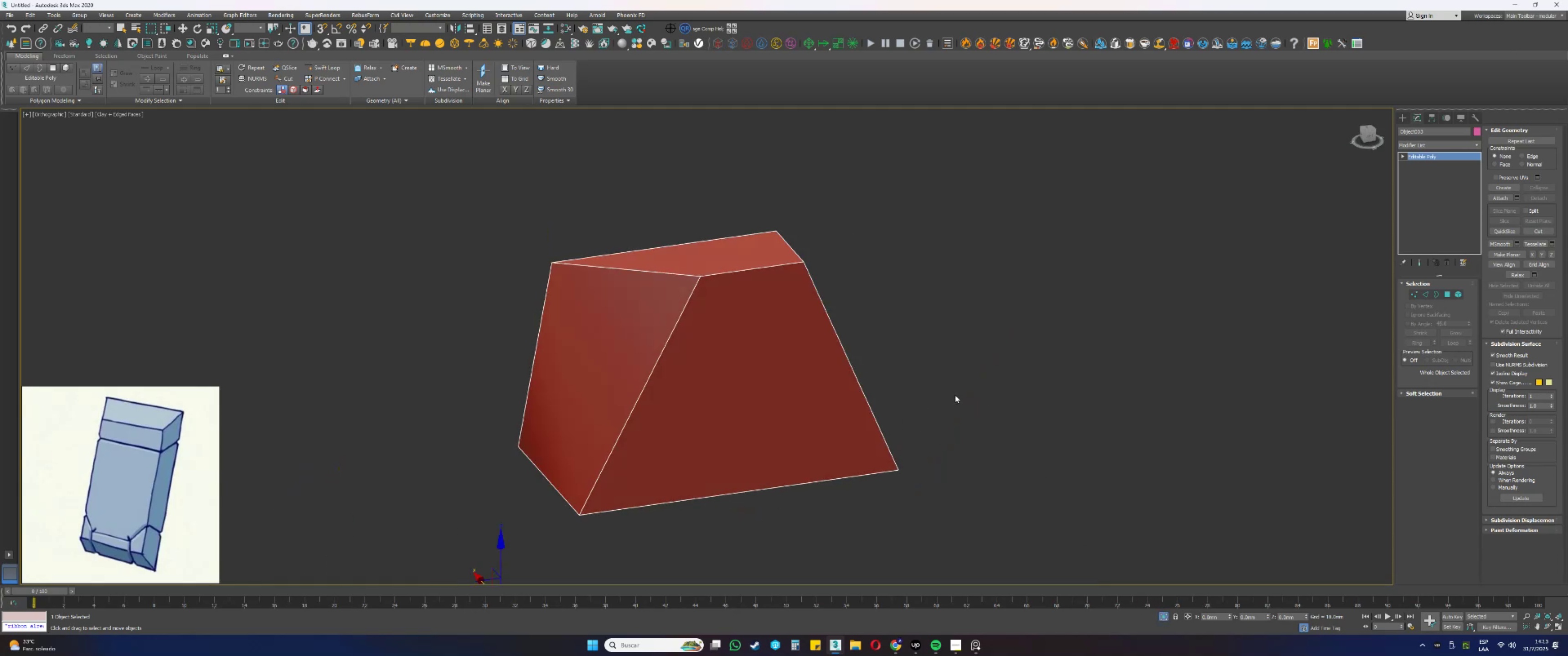 
key(Alt+AltLeft)
 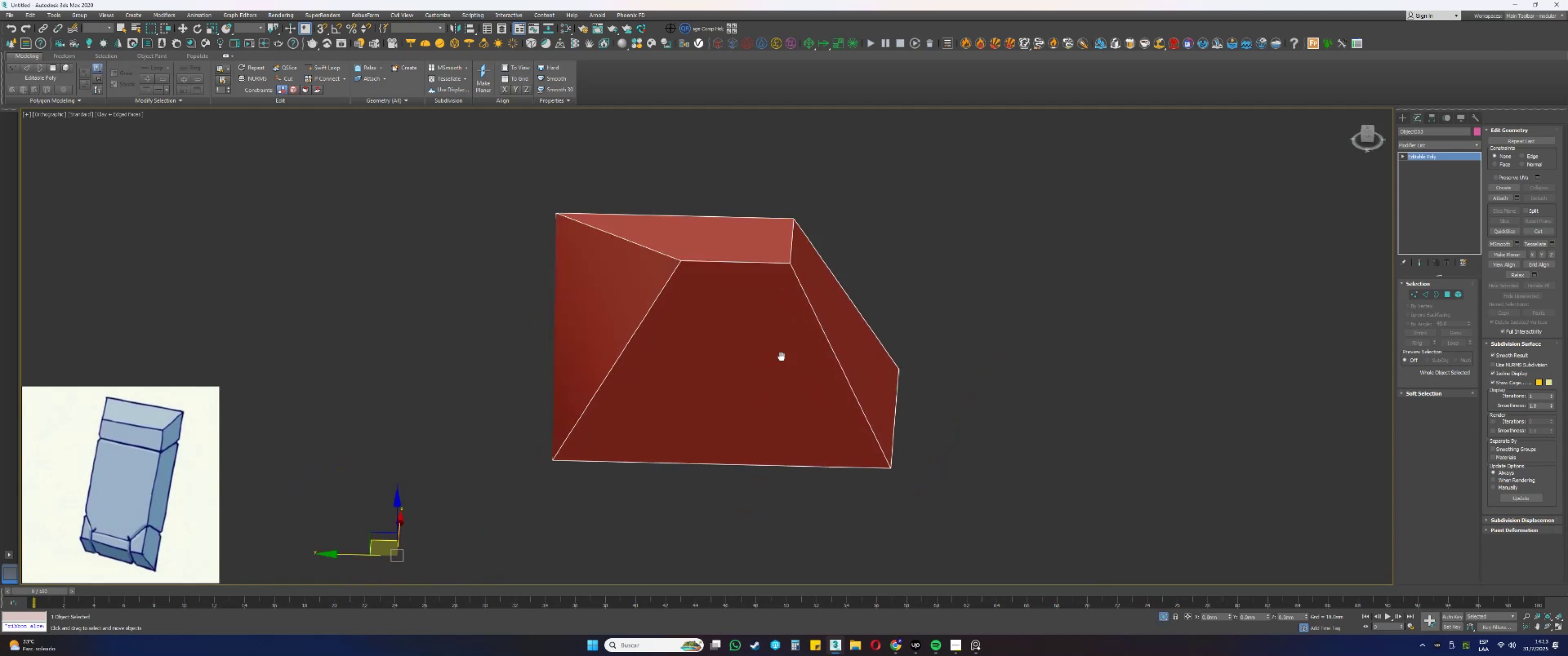 
key(Alt+AltLeft)
 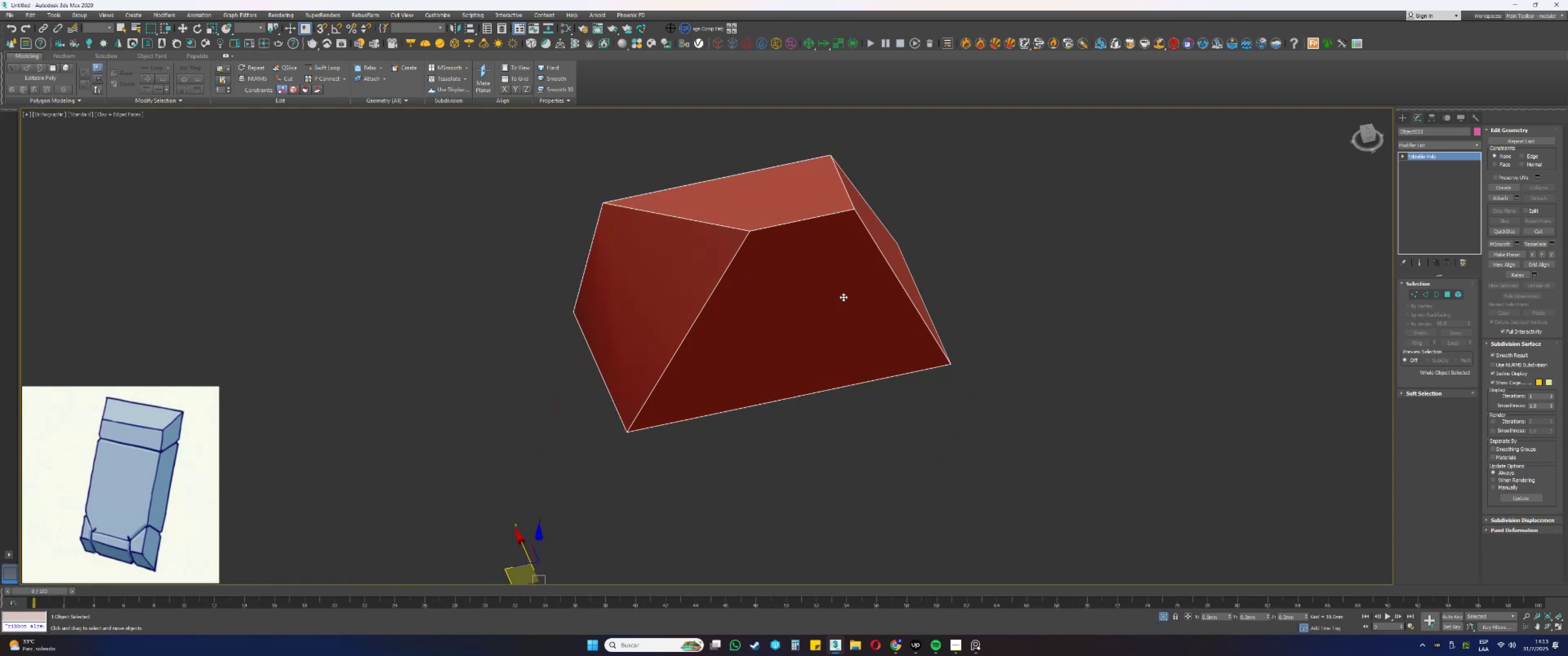 
key(2)
 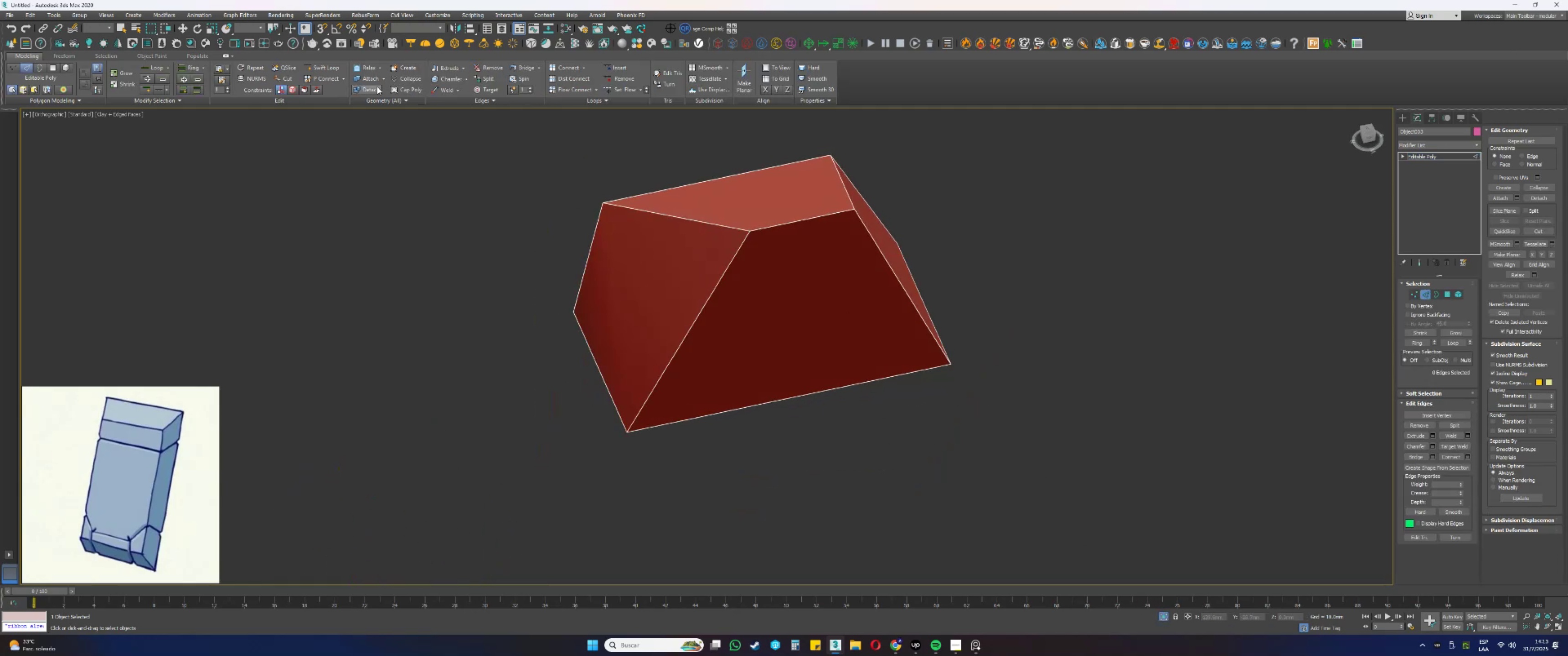 
left_click([325, 70])
 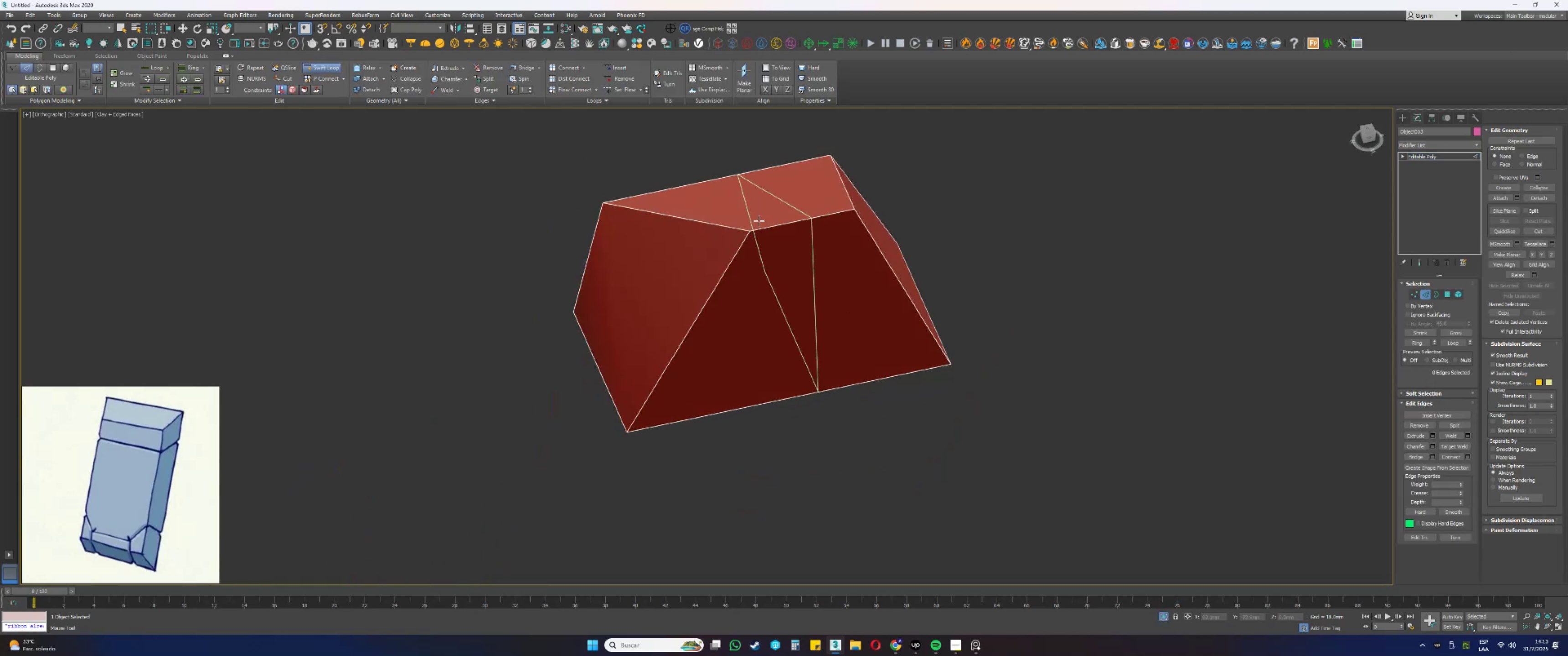 
scroll: coordinate [748, 226], scroll_direction: up, amount: 2.0
 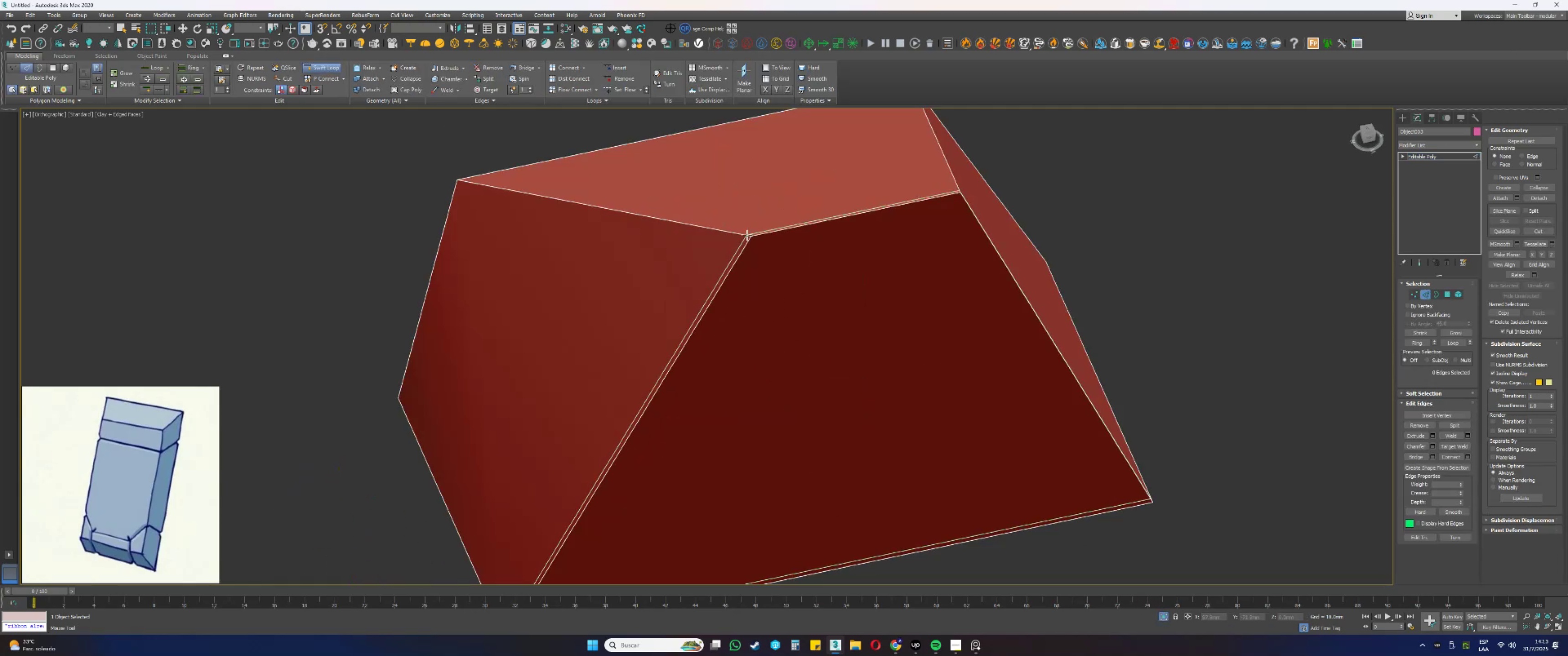 
left_click([747, 235])
 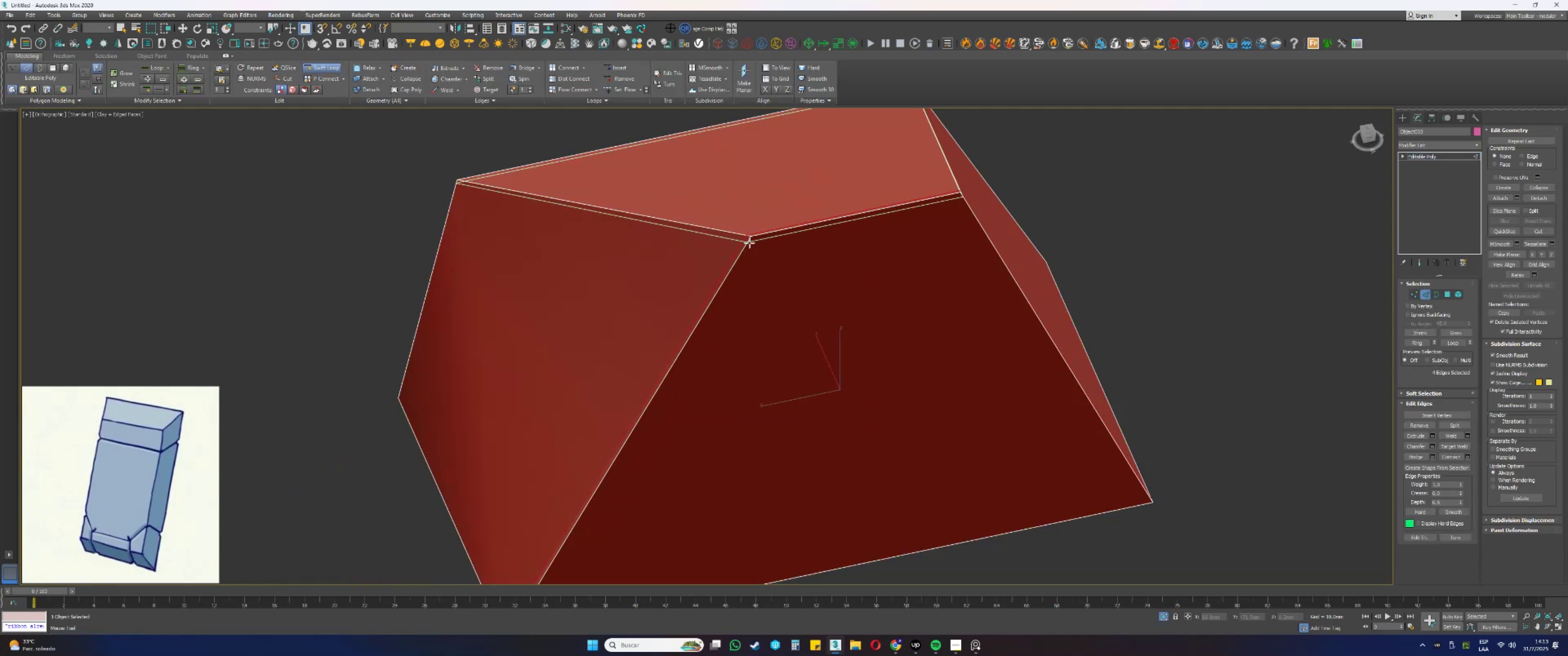 
left_click([749, 243])
 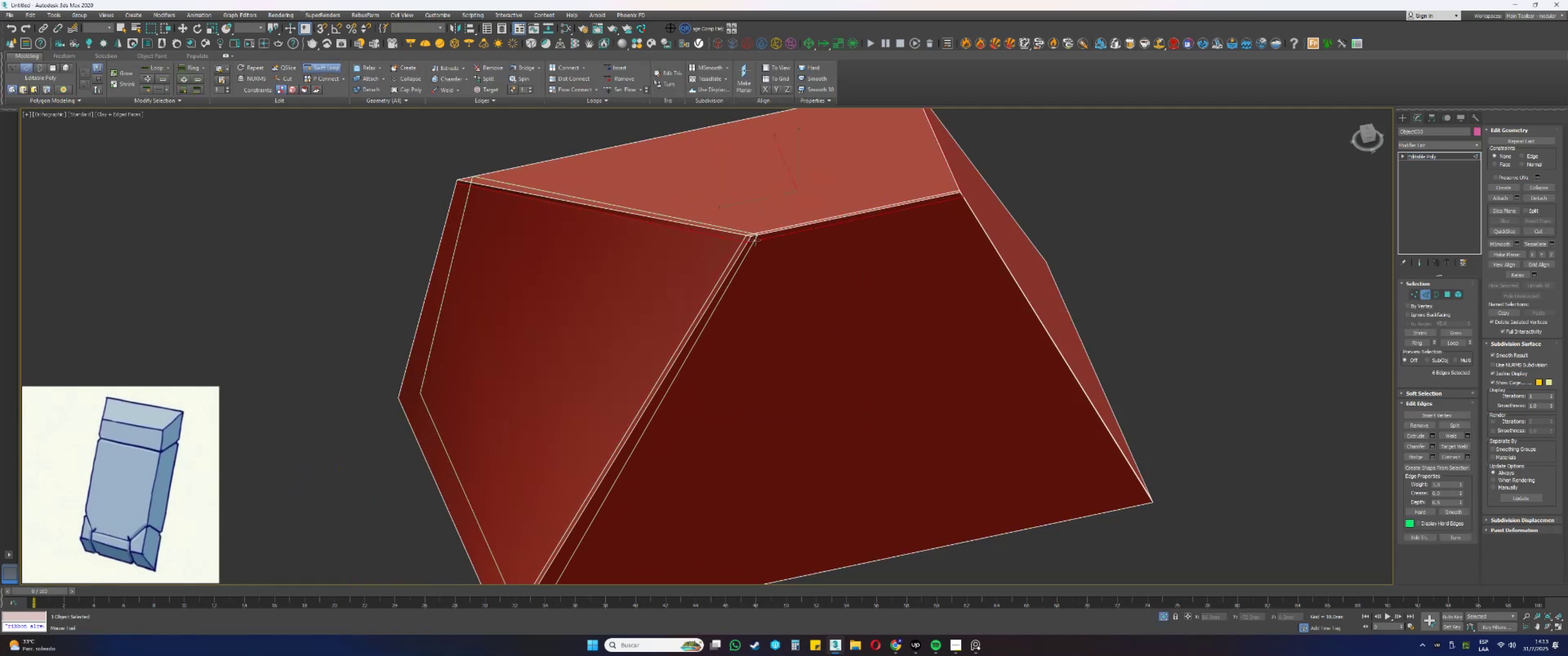 
left_click([755, 240])
 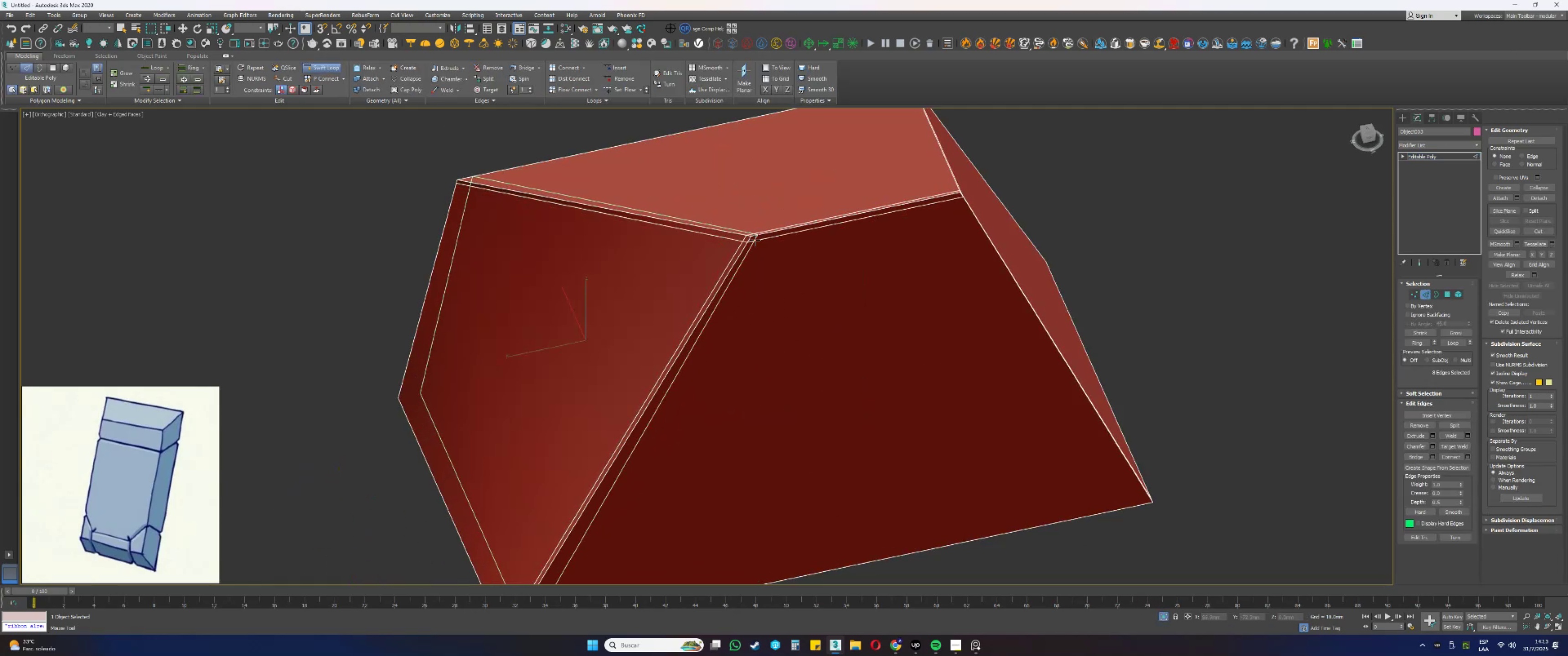 
scroll: coordinate [886, 254], scroll_direction: up, amount: 1.0
 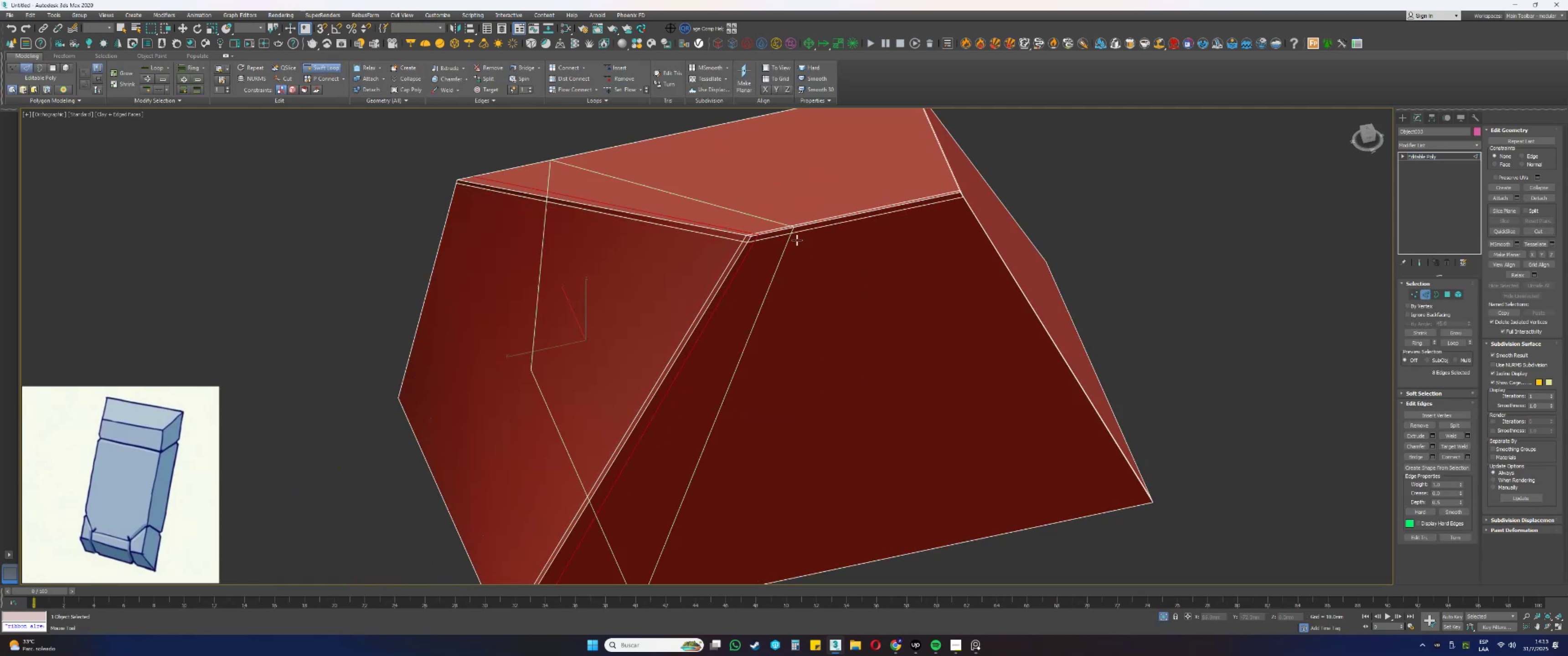 
key(Alt+AltLeft)
 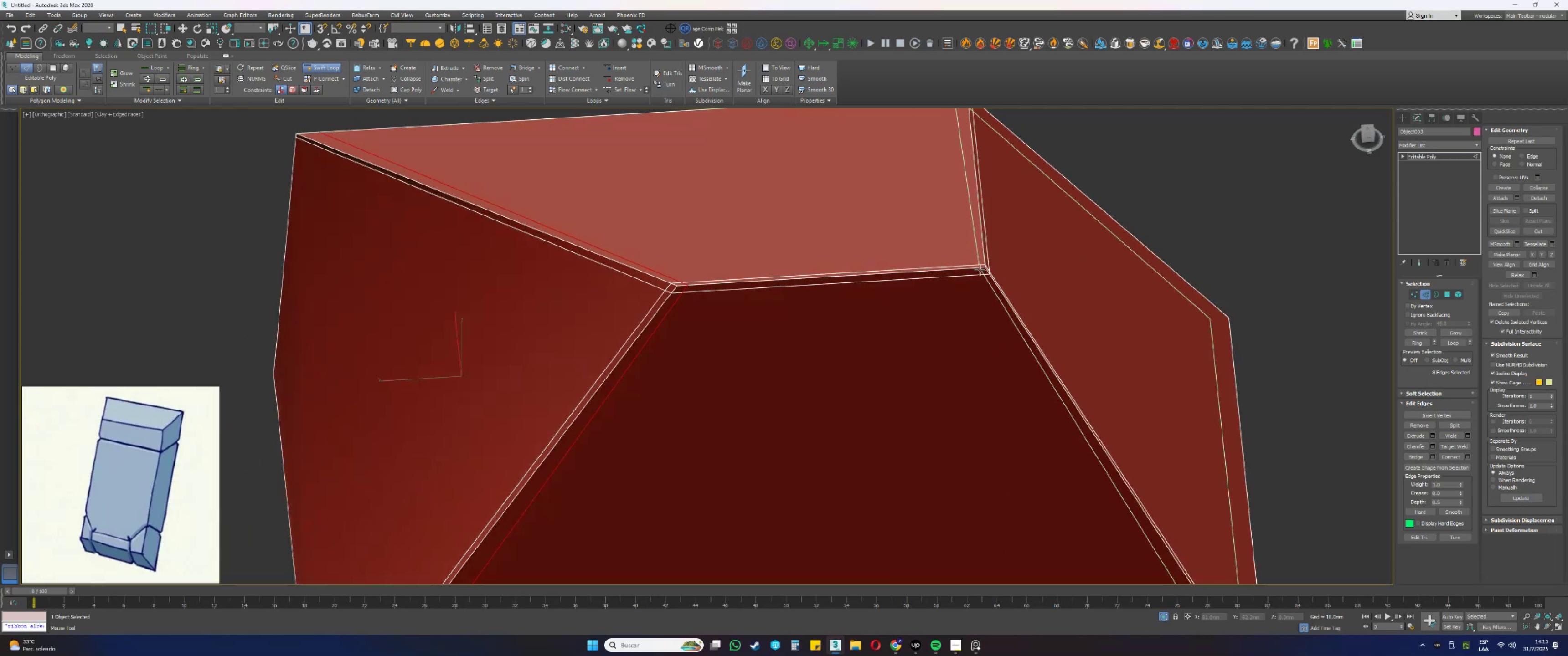 
left_click([980, 270])
 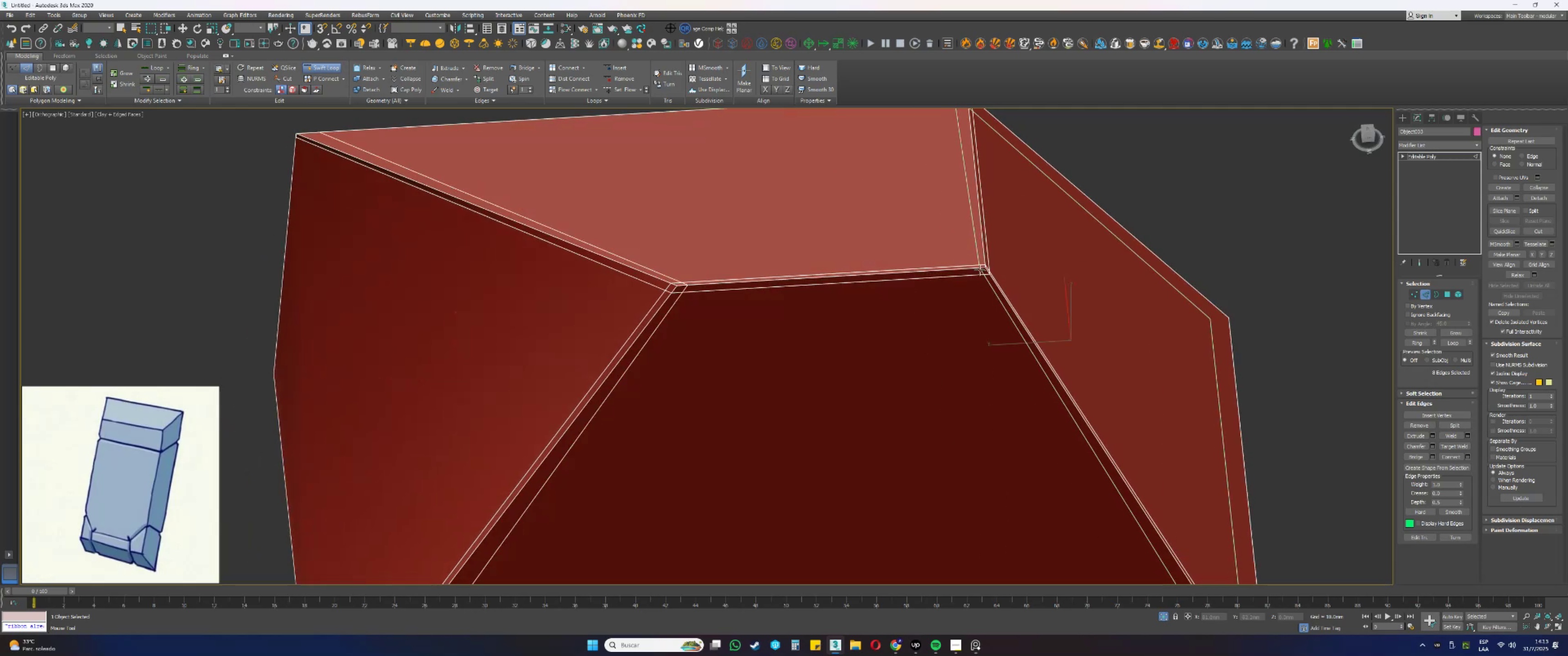 
scroll: coordinate [943, 286], scroll_direction: down, amount: 2.0
 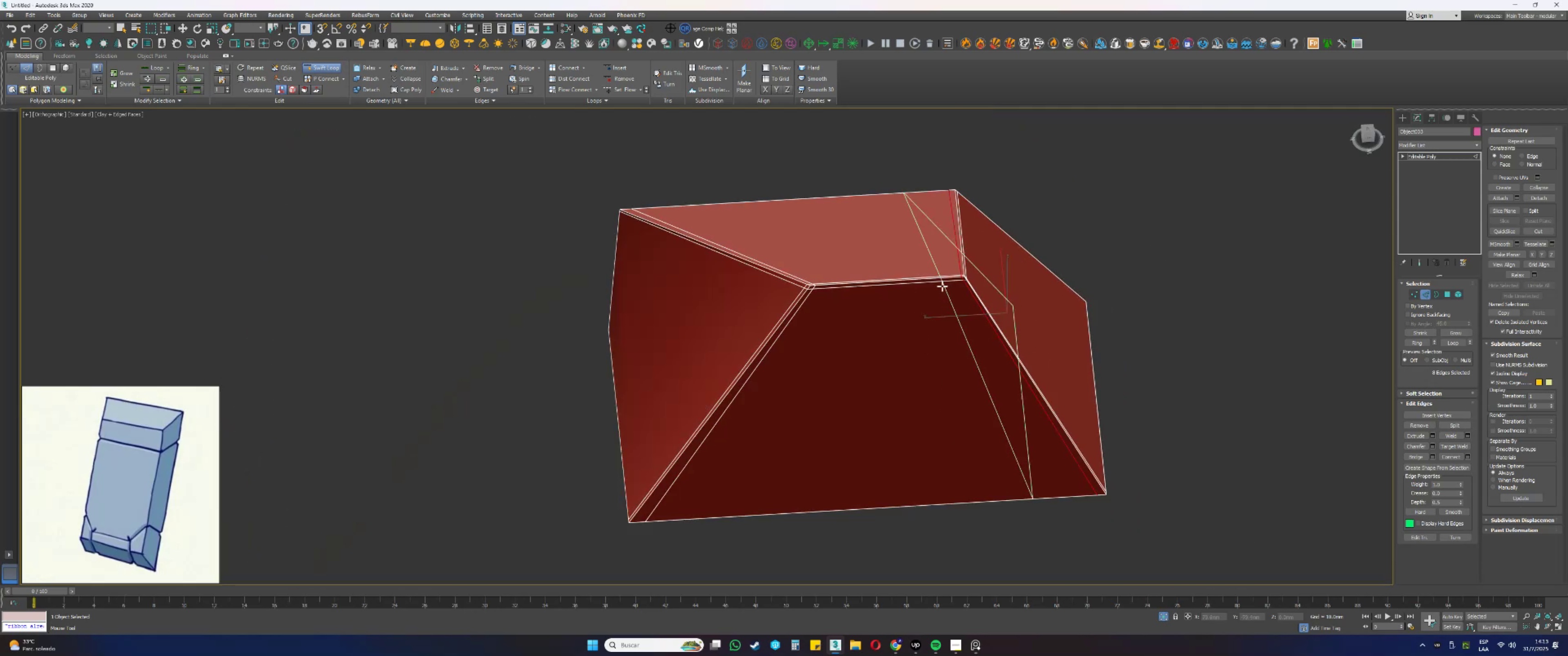 
hold_key(key=AltLeft, duration=1.05)
 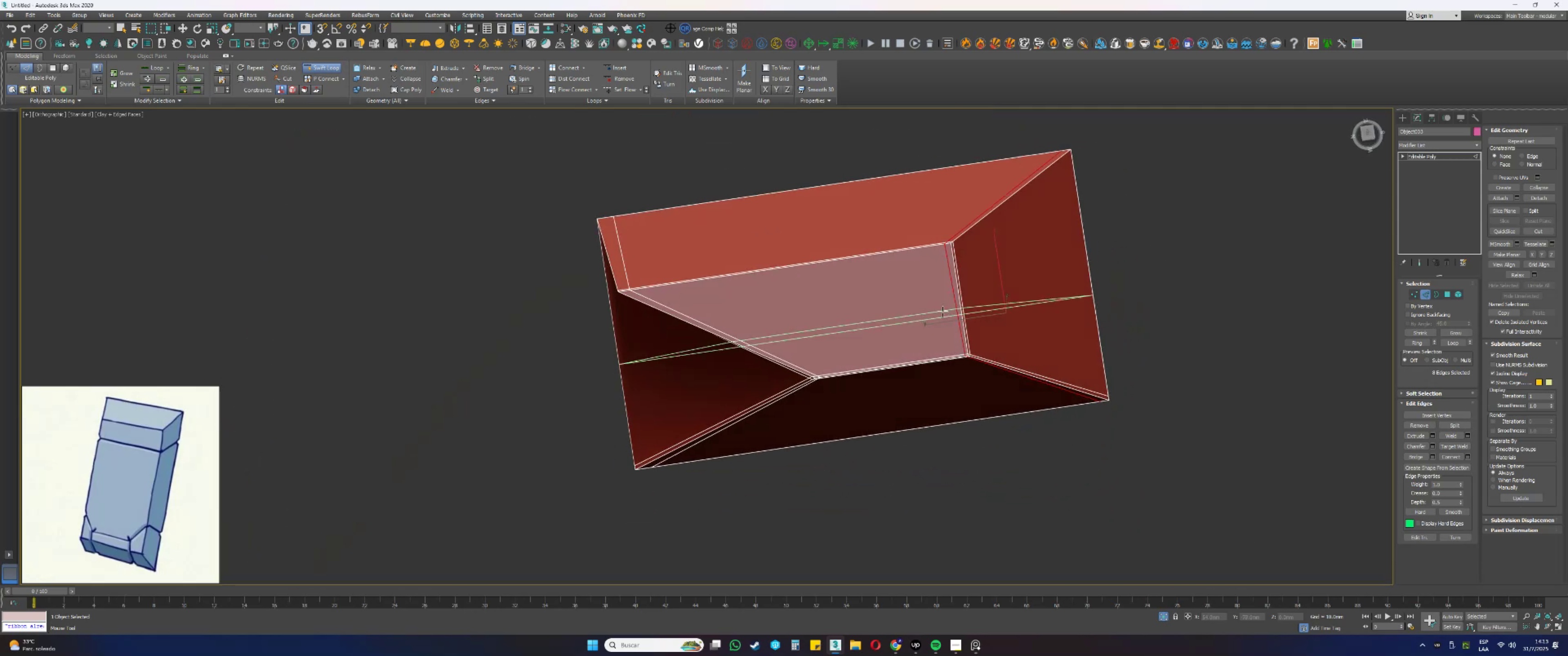 
scroll: coordinate [919, 324], scroll_direction: up, amount: 2.0
 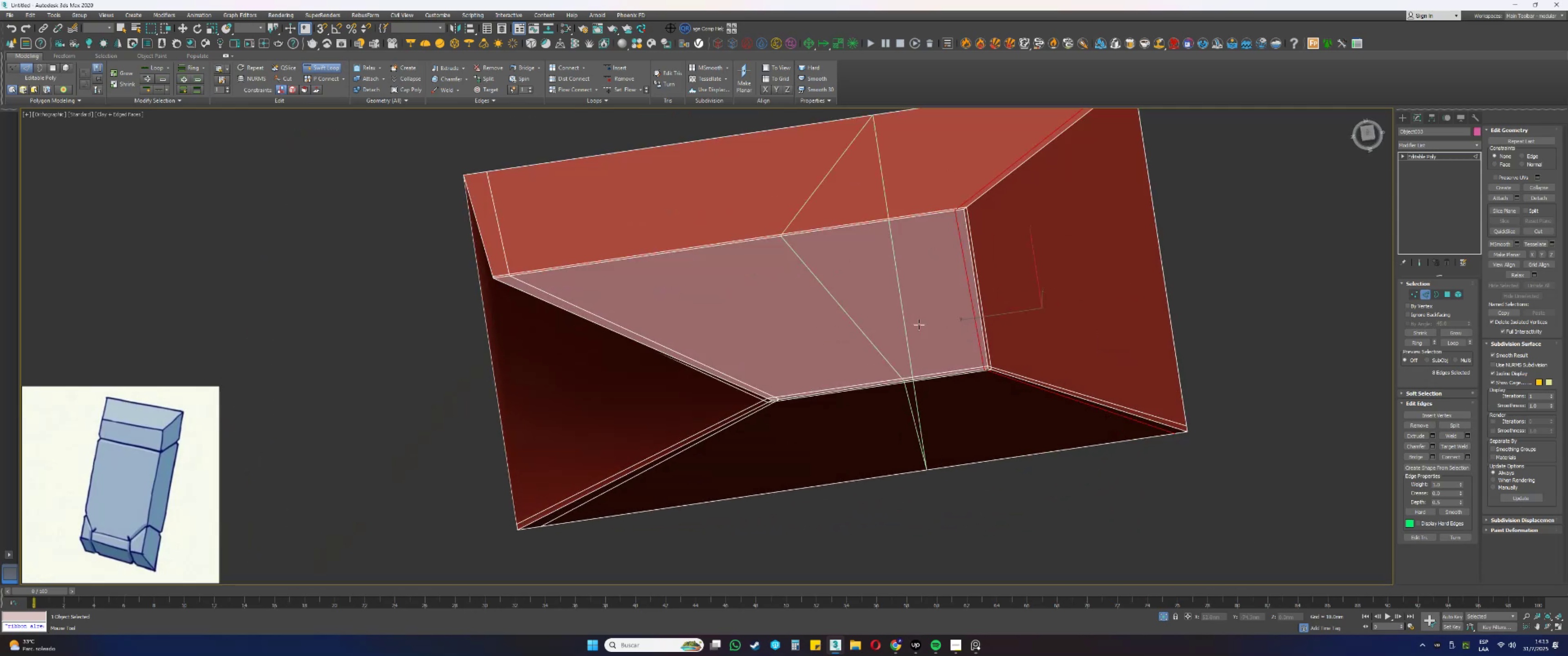 
key(Control+Z)
 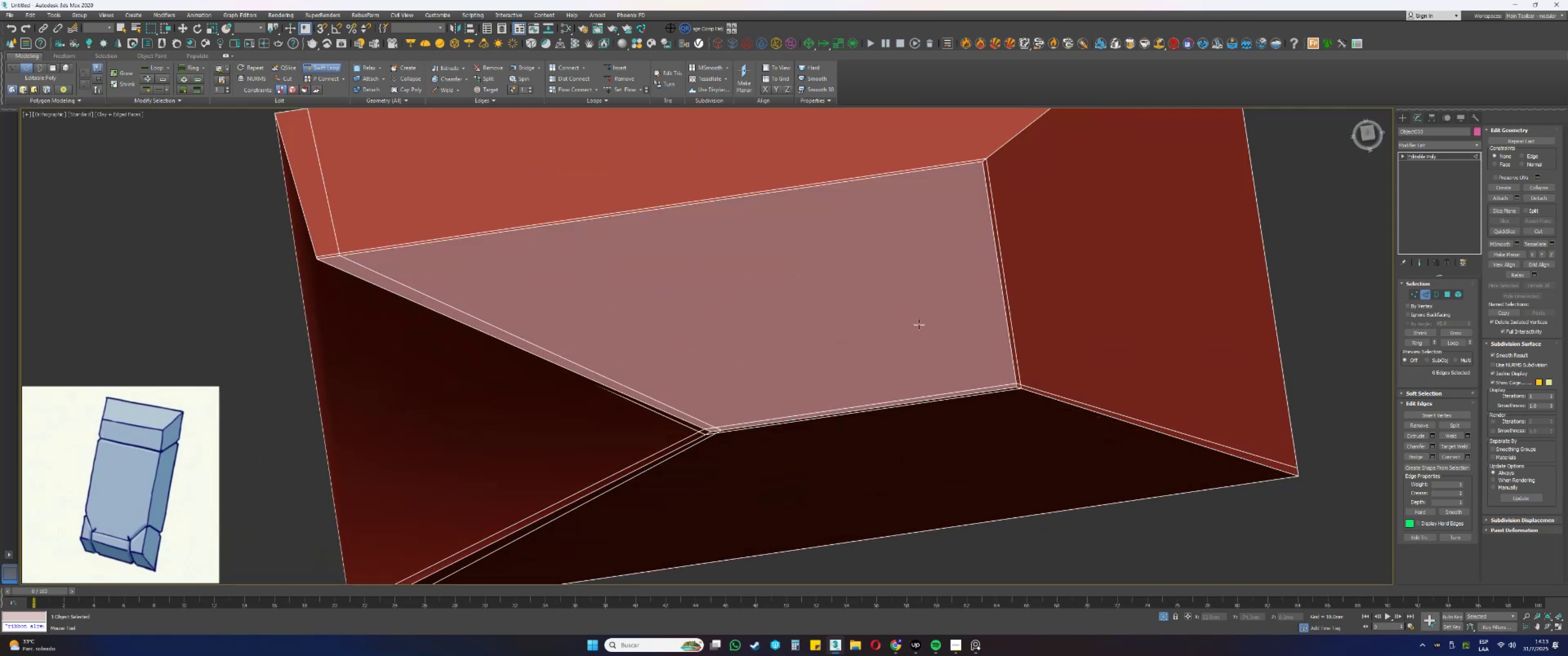 
key(Control+Z)
 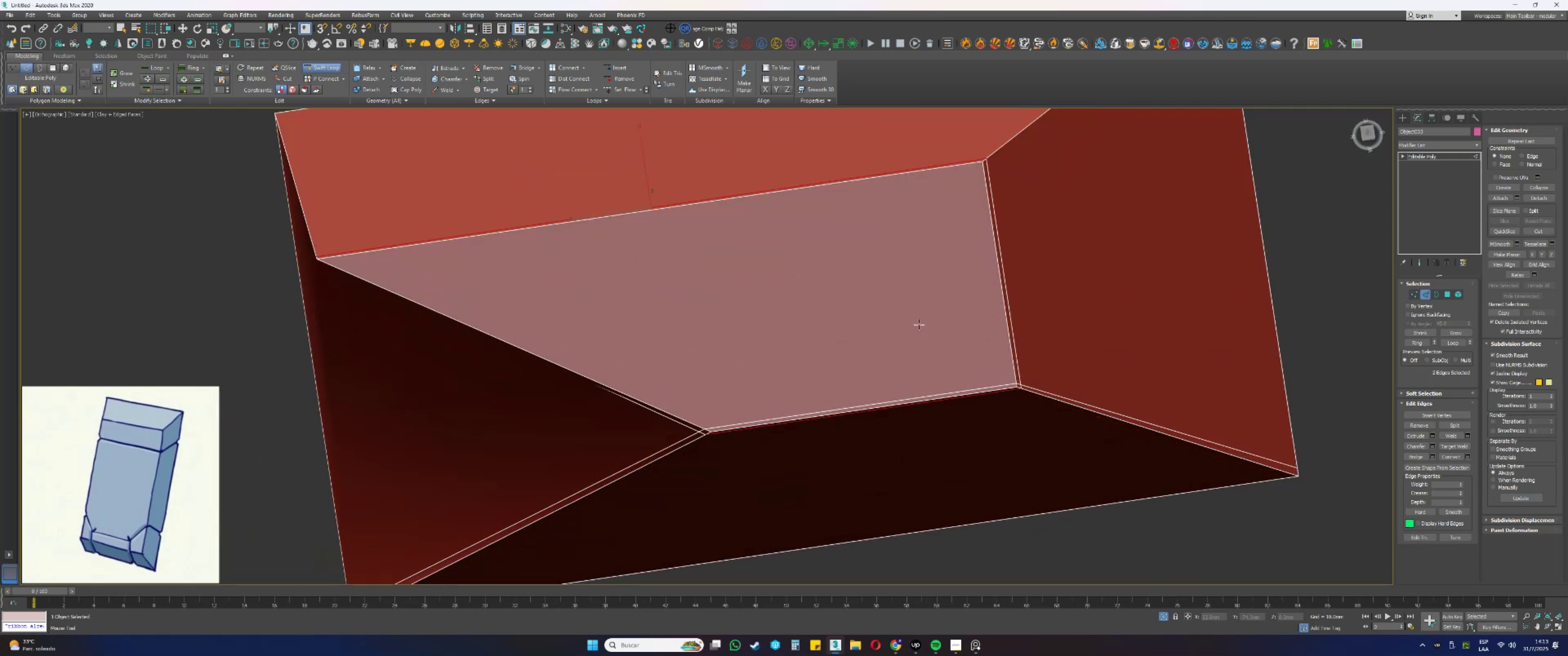 
key(Control+Z)
 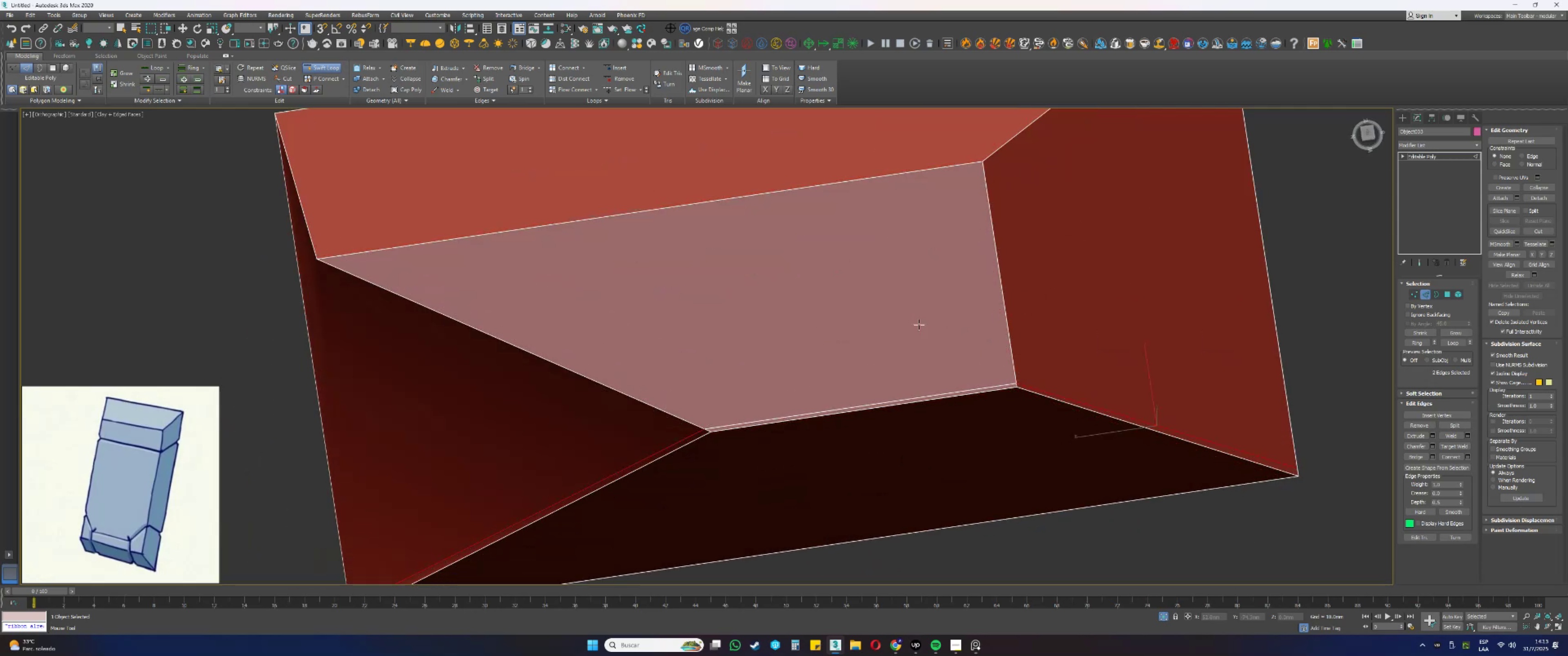 
key(Control+ControlLeft)
 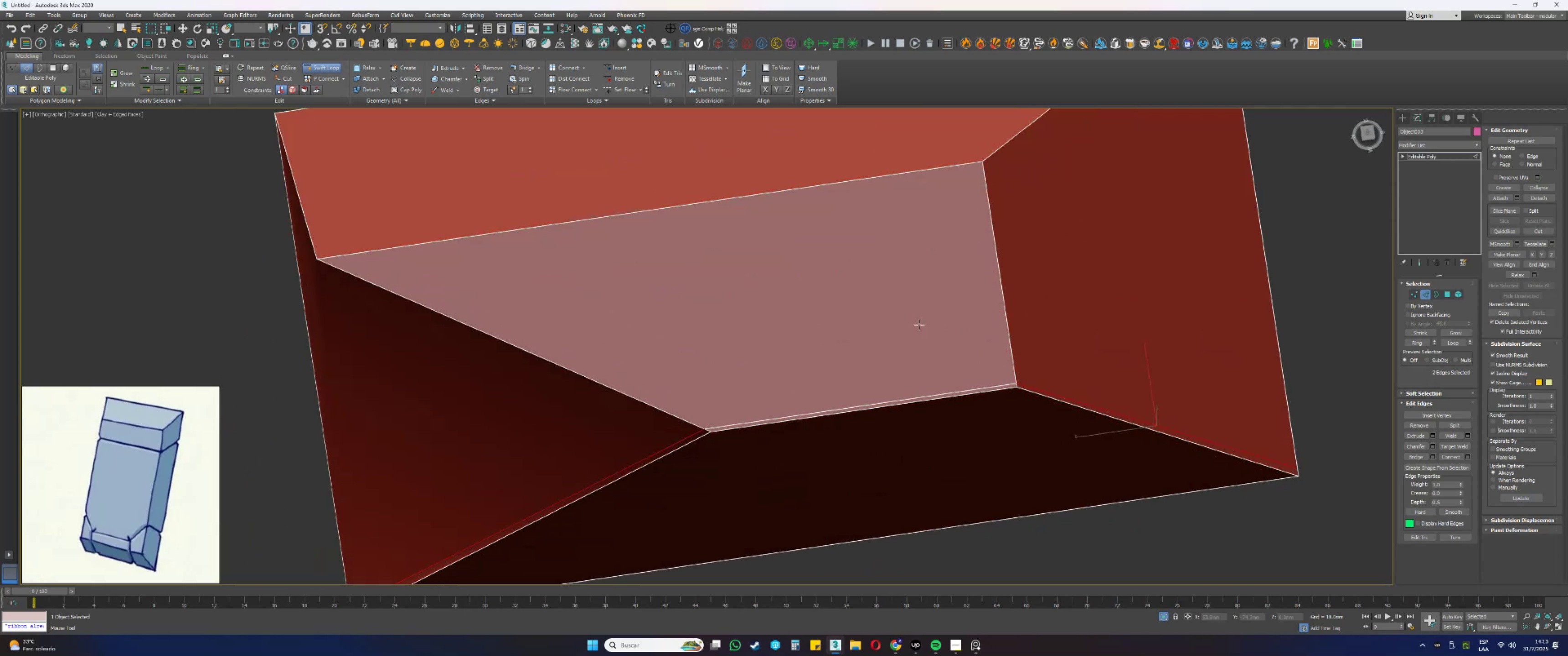 
key(Control+Z)
 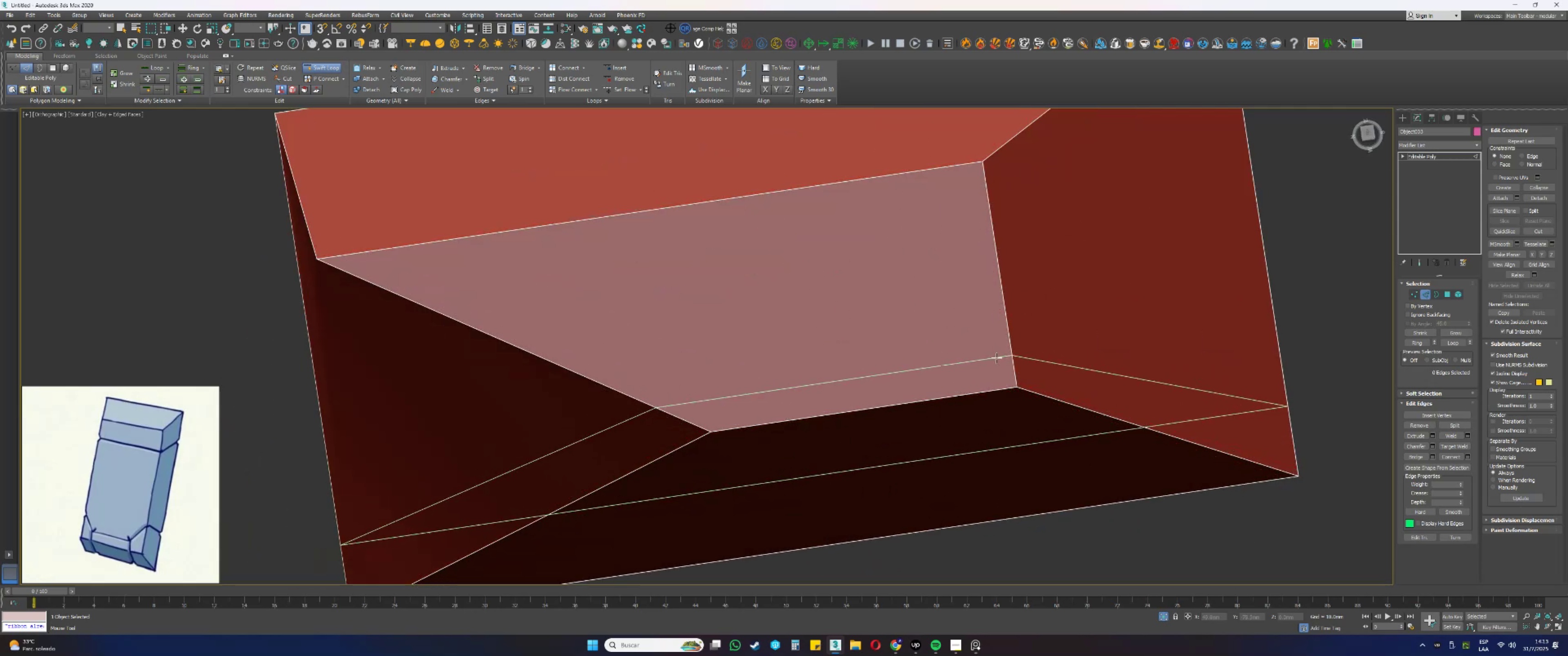 
left_click([998, 358])
 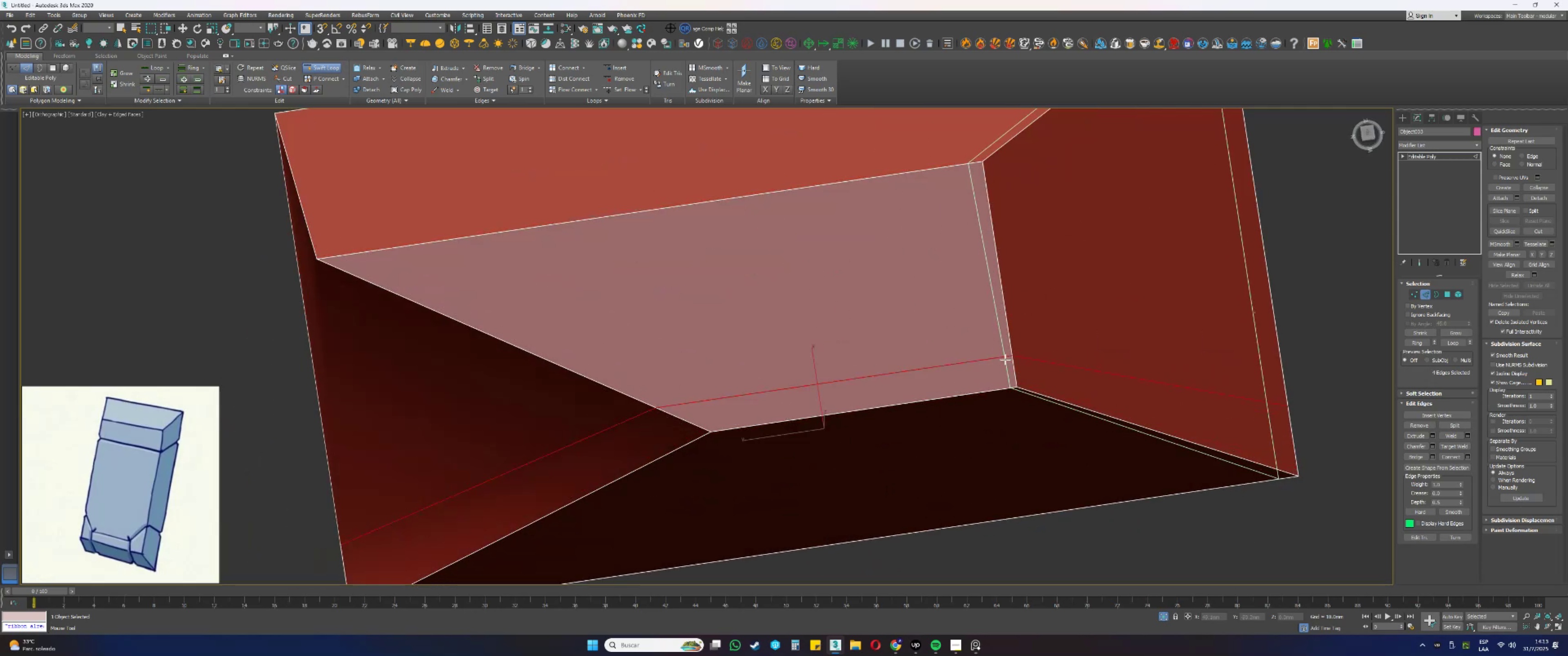 
hold_key(key=AltLeft, duration=2.56)
hold_key(key=ControlLeft, duration=1.5)
left_click_drag(start_coordinate=[997, 357], to_coordinate=[996, 384])
 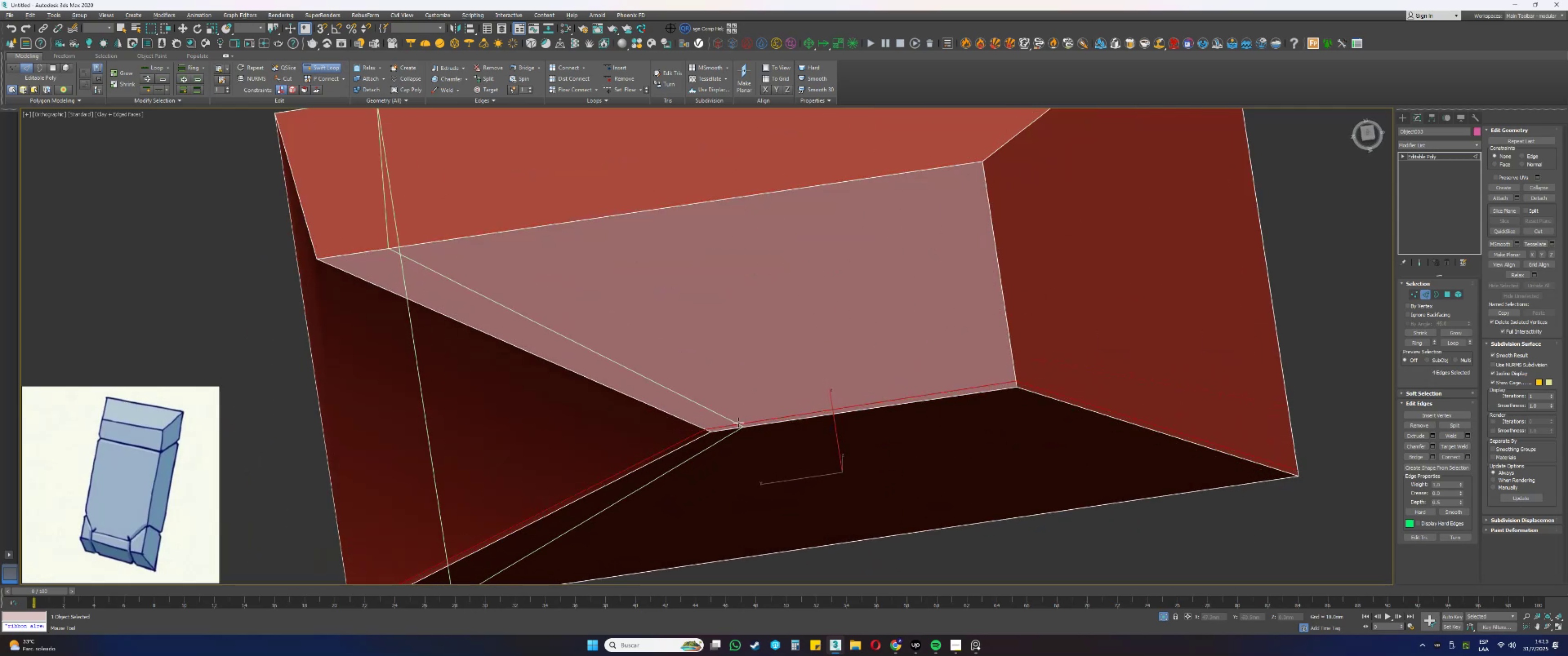 
hold_key(key=ControlLeft, duration=1.03)
 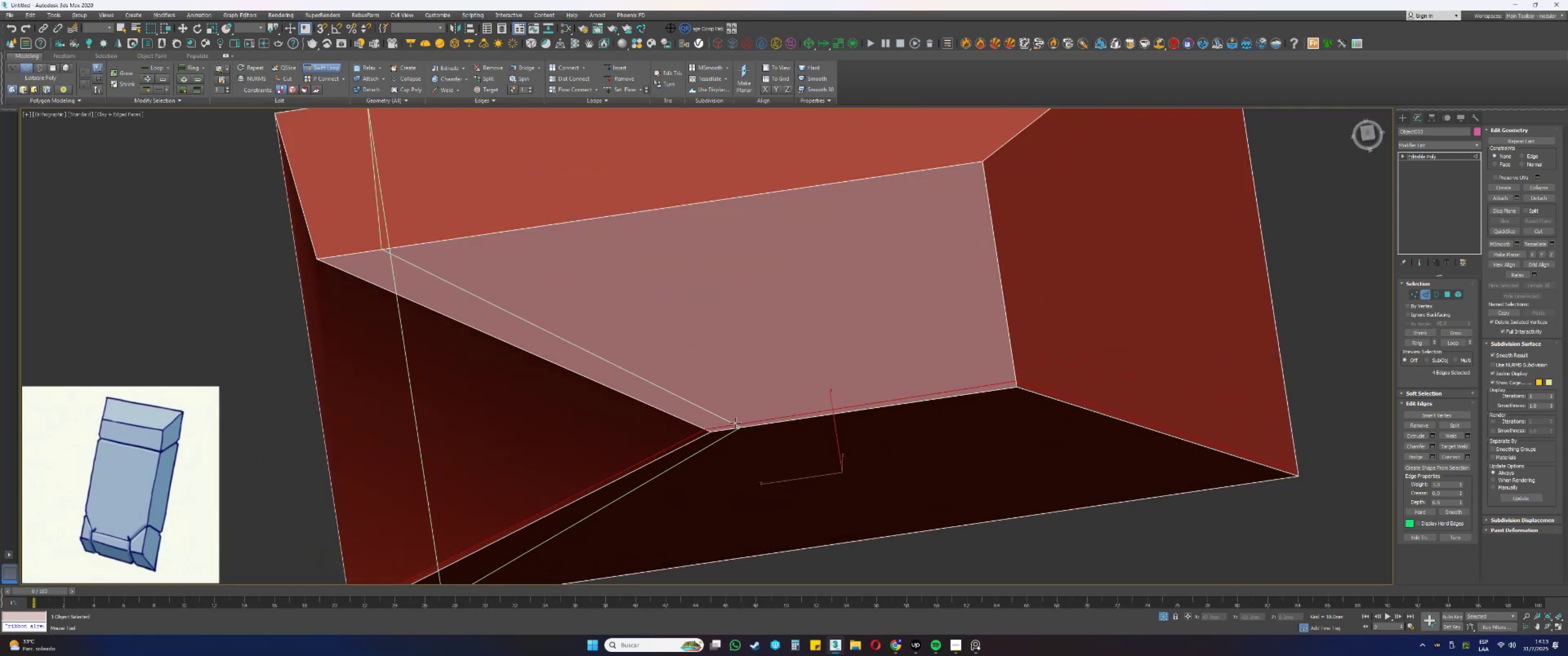 
left_click([729, 424])
 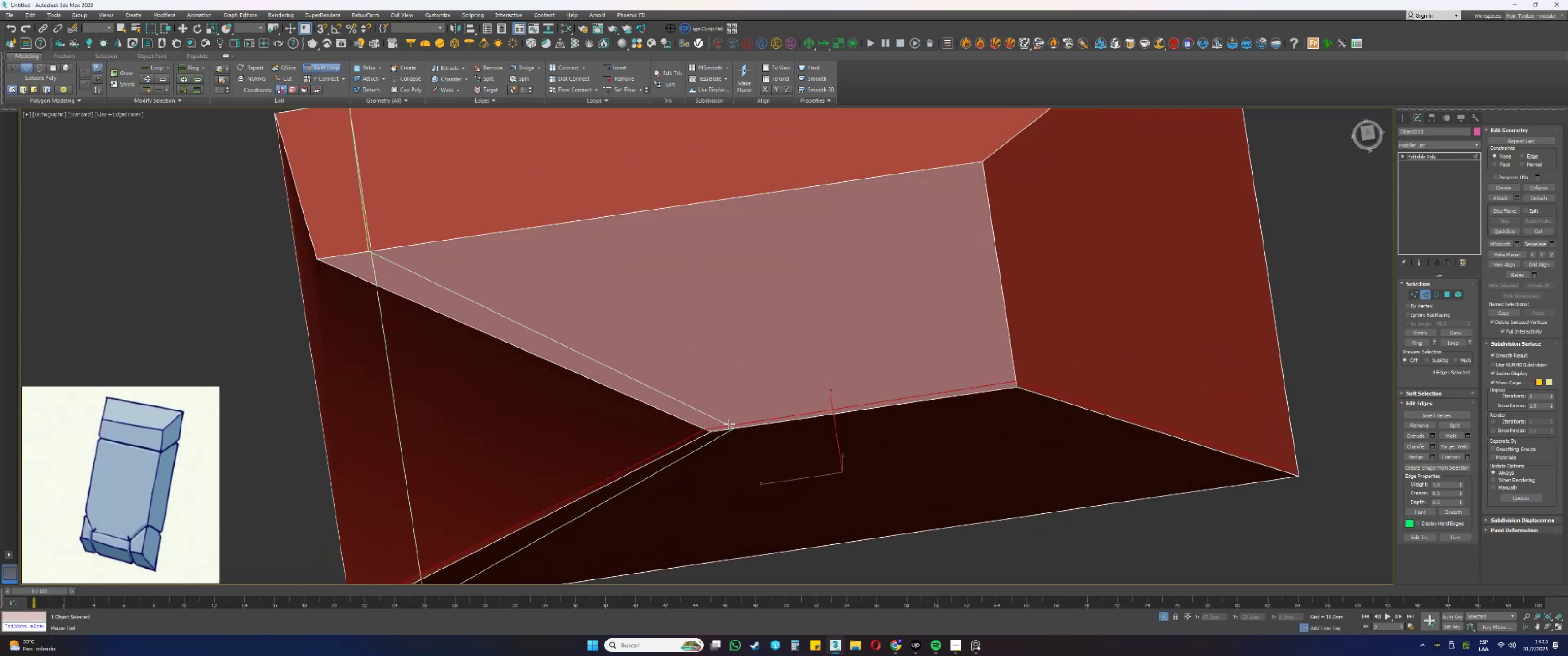 
hold_key(key=ControlLeft, duration=2.08)
hold_key(key=AltLeft, duration=1.53)
left_click_drag(start_coordinate=[716, 420], to_coordinate=[712, 422])
 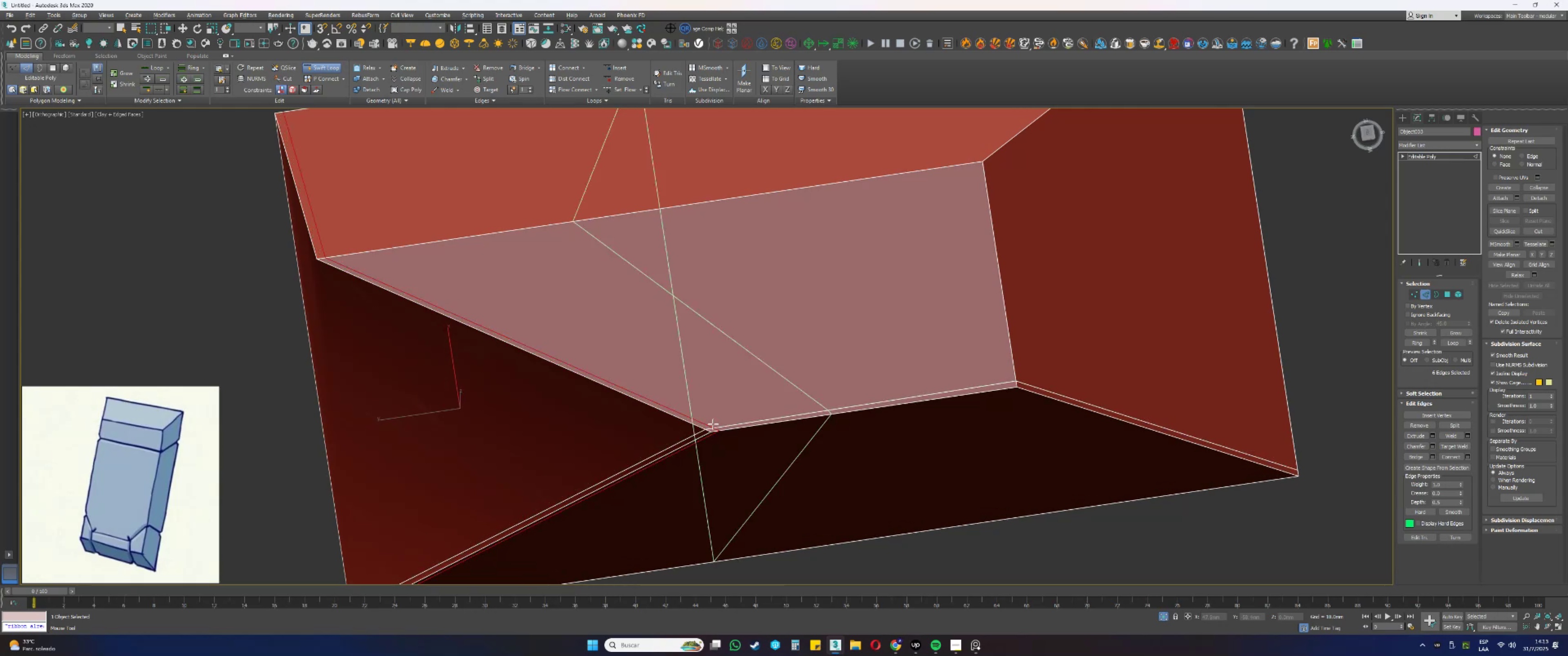 
hold_key(key=AltLeft, duration=0.55)
 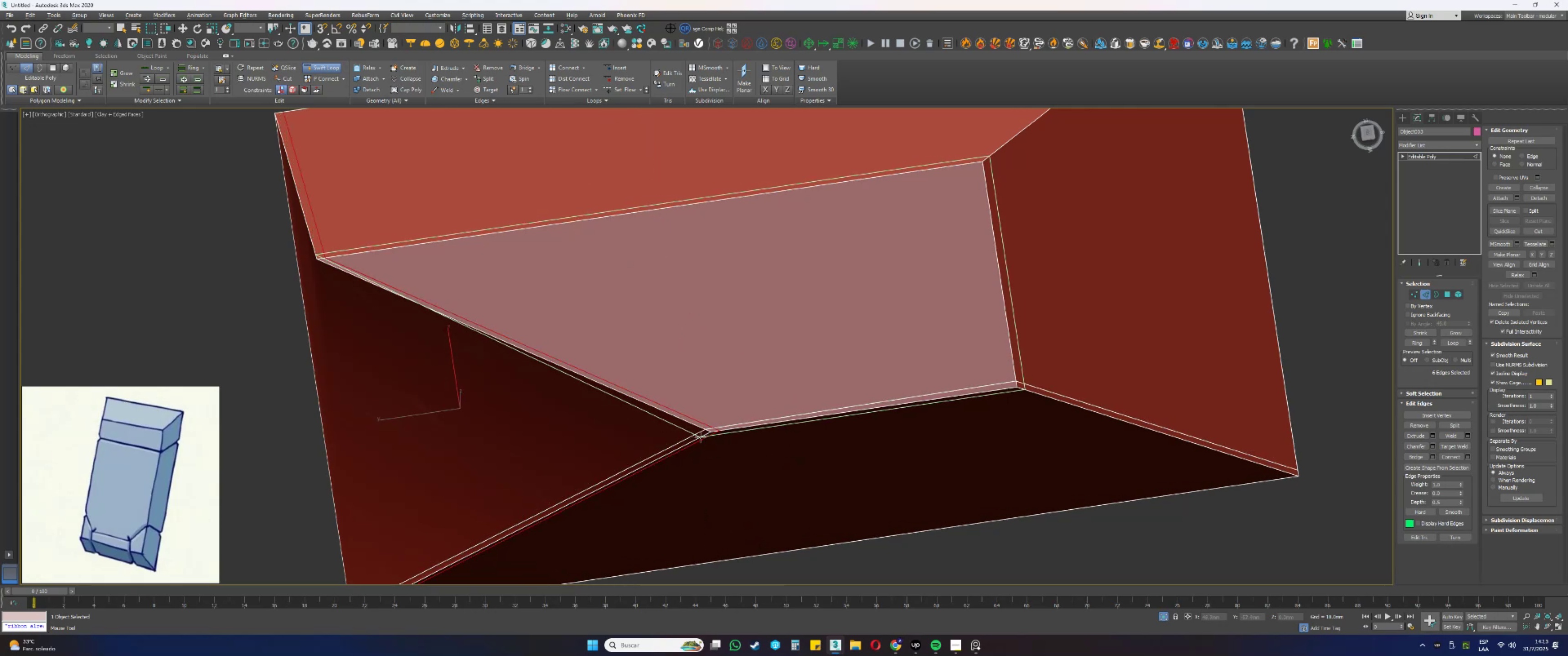 
left_click([693, 441])
 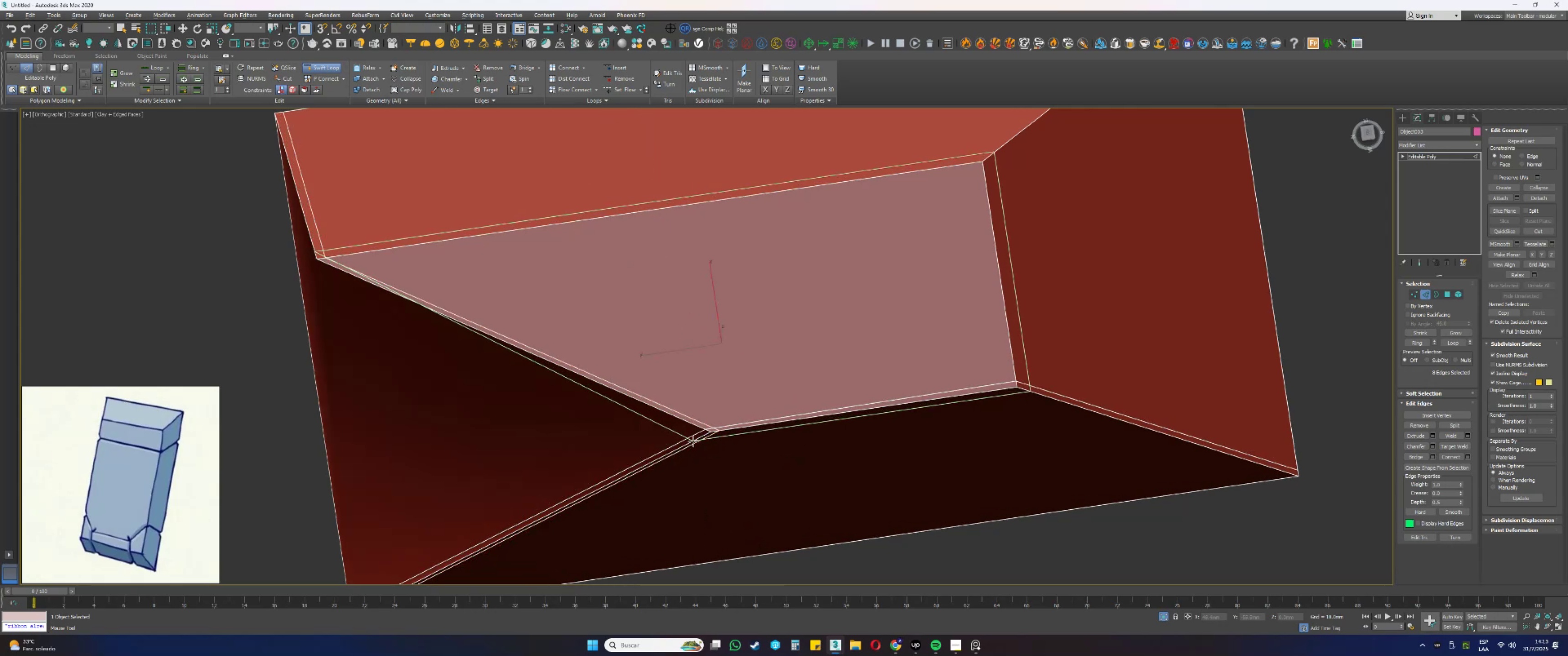 
hold_key(key=ControlLeft, duration=2.12)
hold_key(key=AltLeft, duration=1.53)
left_click_drag(start_coordinate=[702, 440], to_coordinate=[716, 436])
 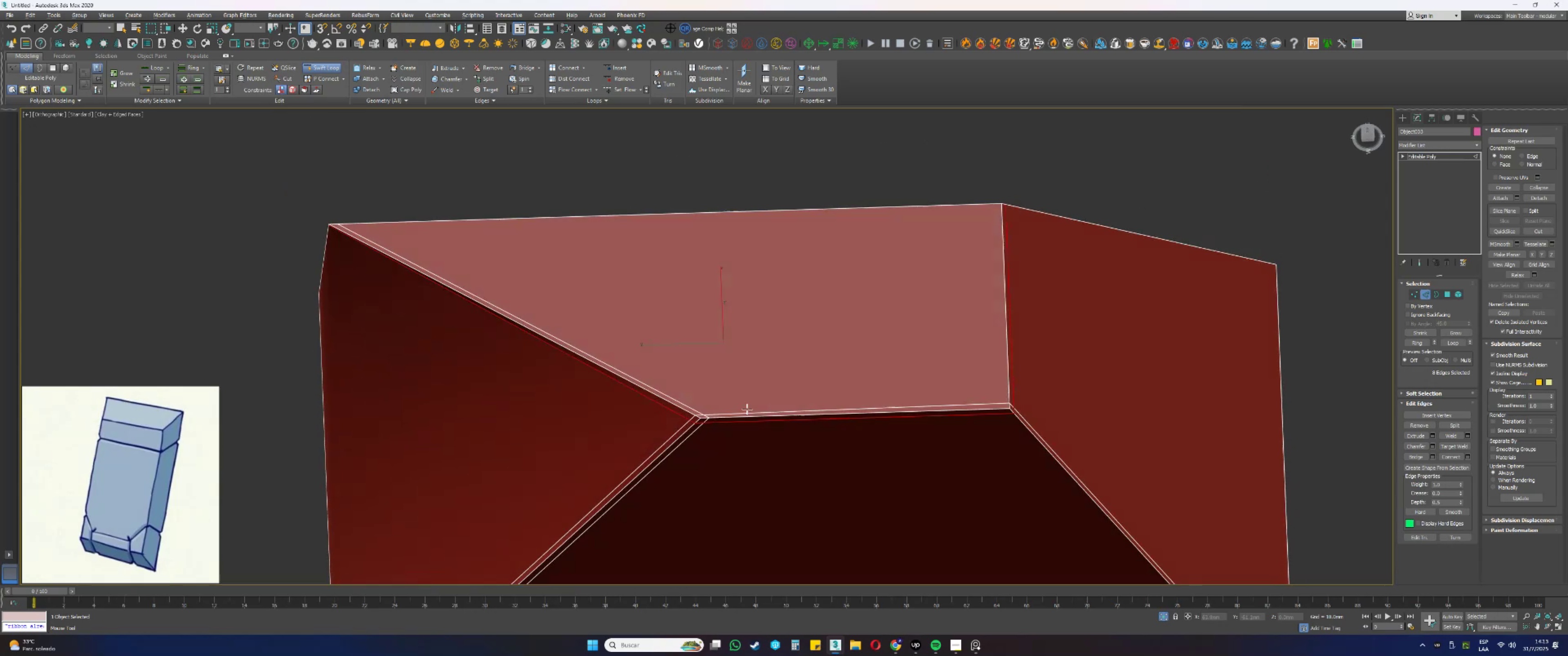 
hold_key(key=AltLeft, duration=0.56)
 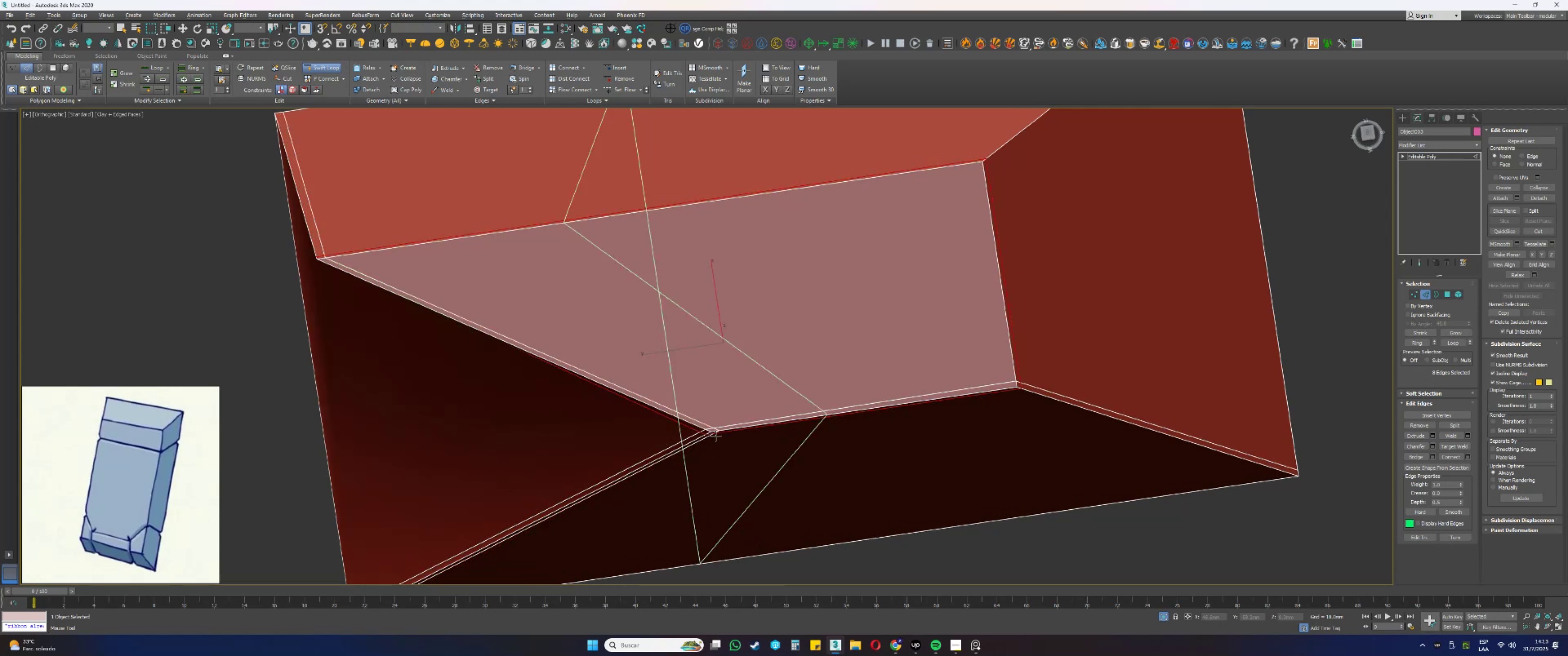 
hold_key(key=AltLeft, duration=0.97)
 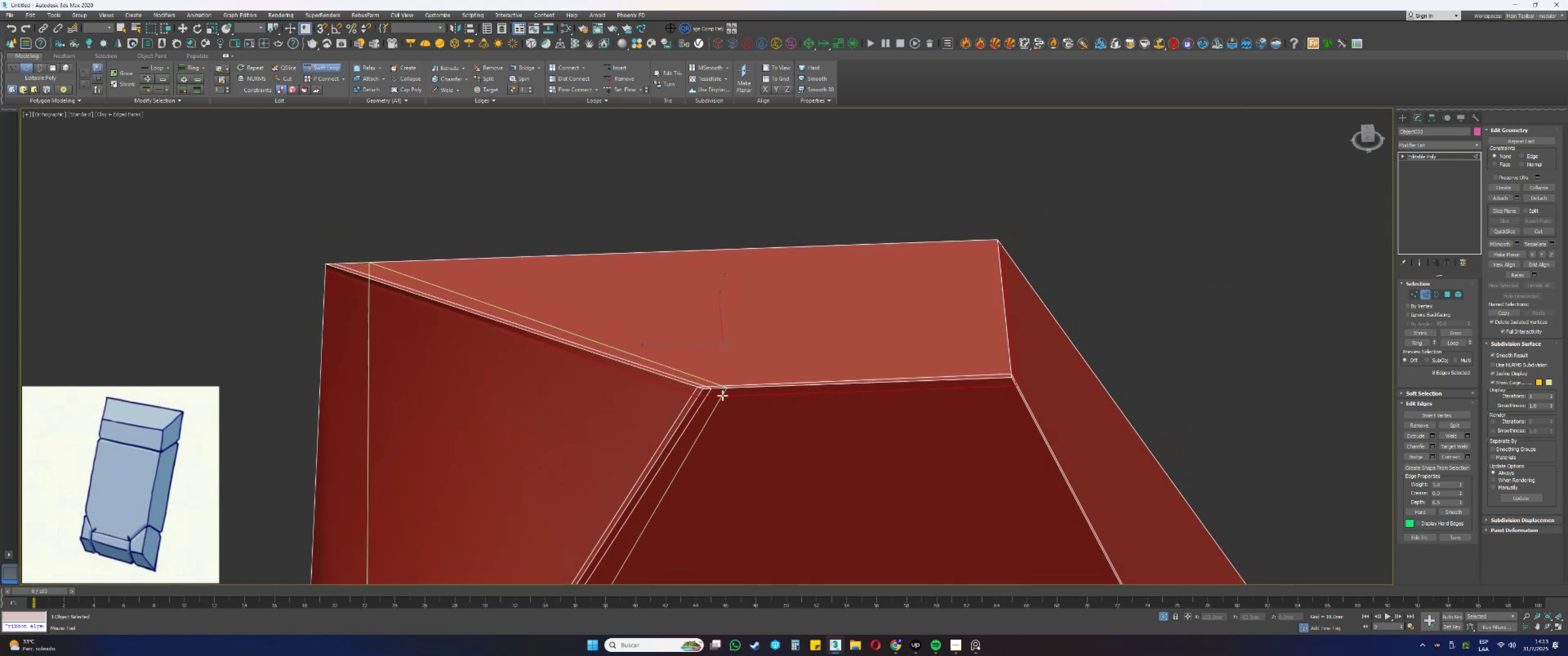 
hold_key(key=AltLeft, duration=1.76)
hold_key(key=ControlLeft, duration=1.52)
left_click_drag(start_coordinate=[719, 397], to_coordinate=[720, 401])
 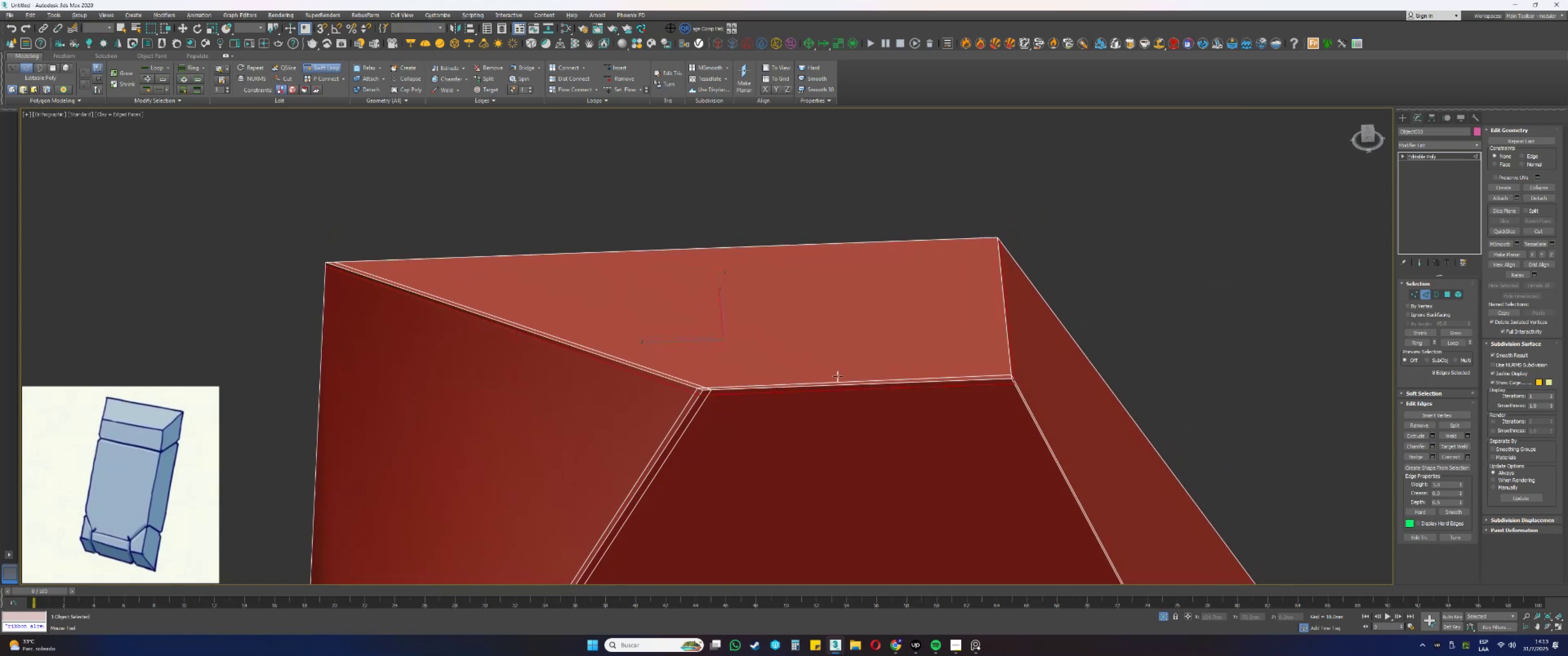 
key(Alt+Control+ControlLeft)
 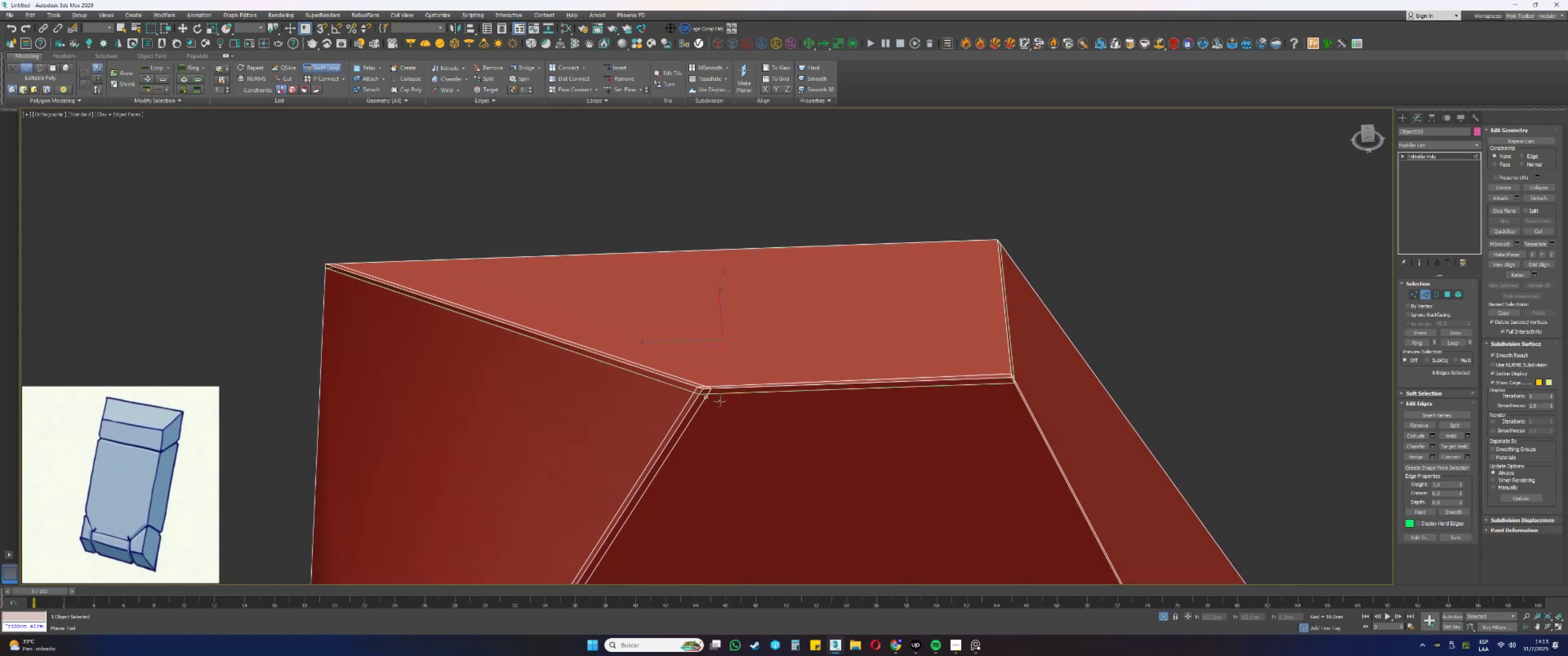 
key(Alt+Control+ControlLeft)
 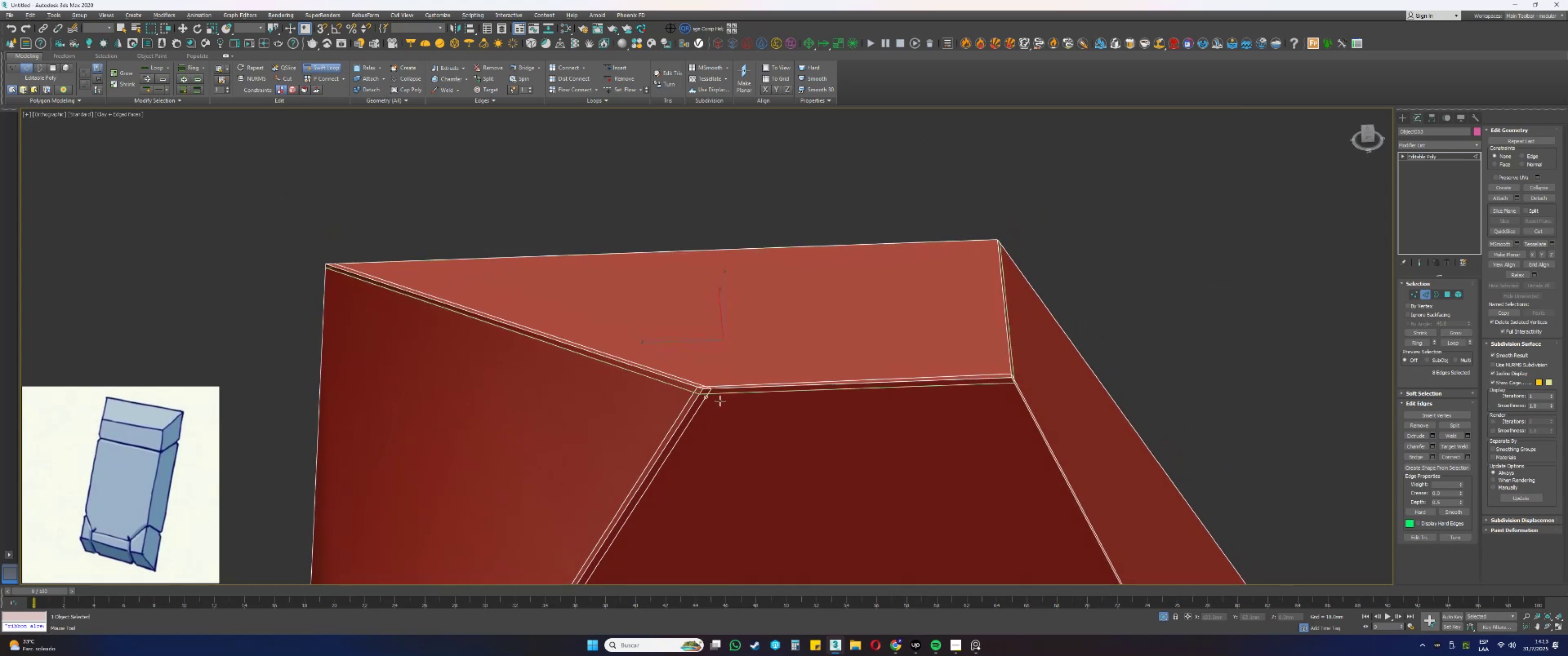 
key(Alt+Control+ControlLeft)
 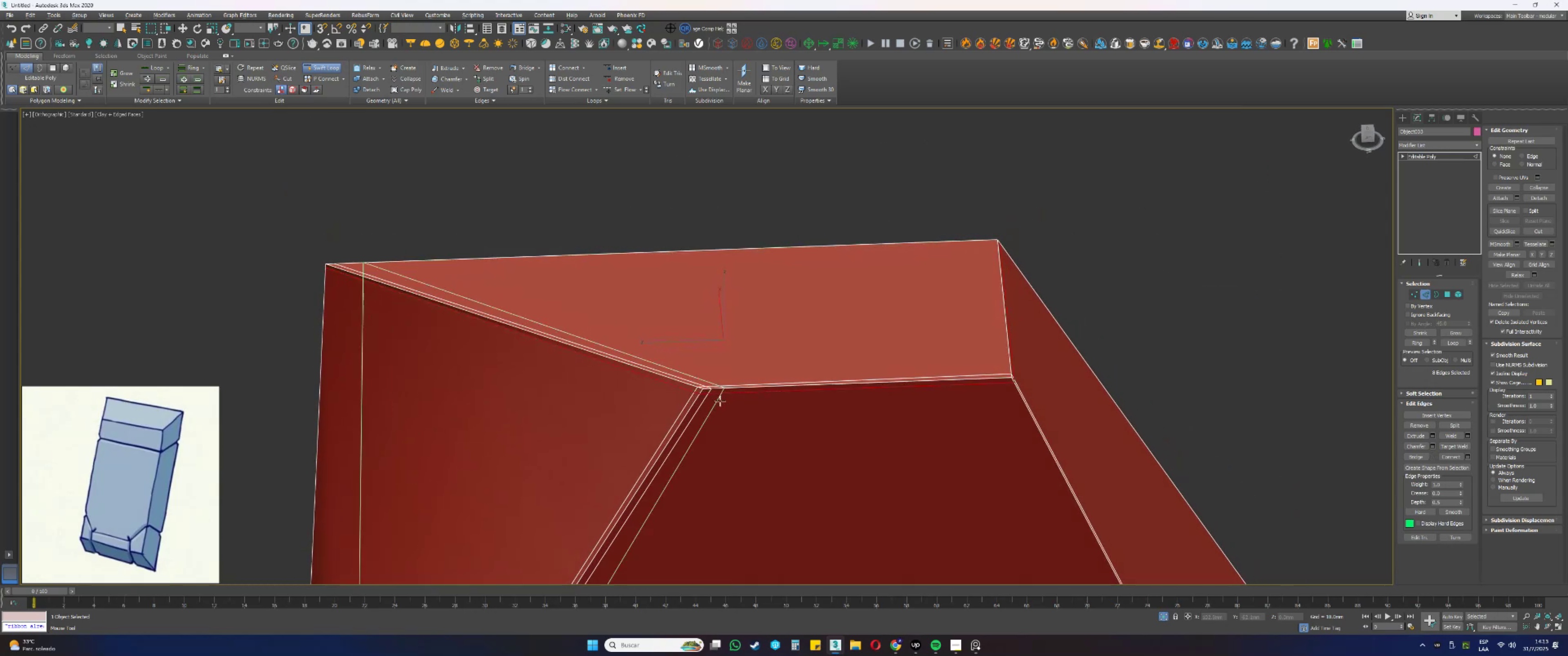 
key(Alt+Control+ControlLeft)
 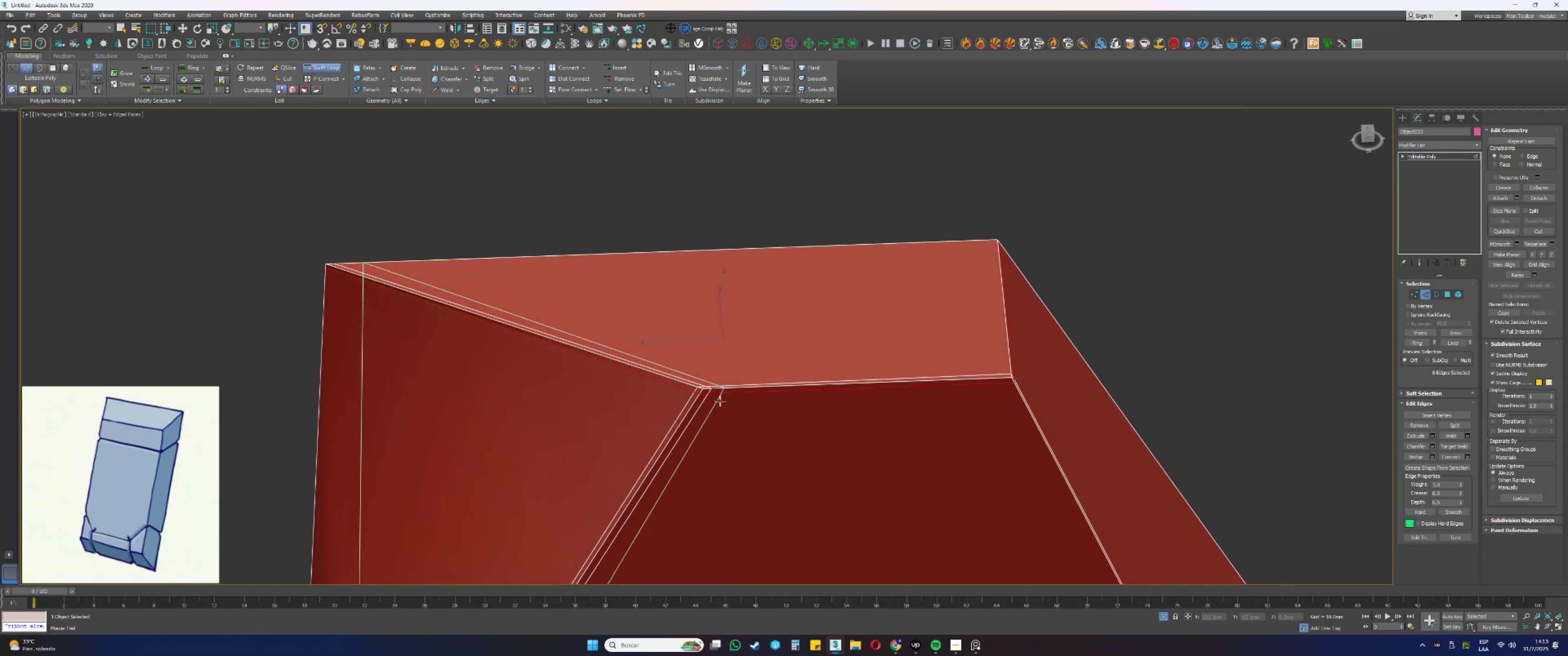 
key(Alt+Control+ControlLeft)
 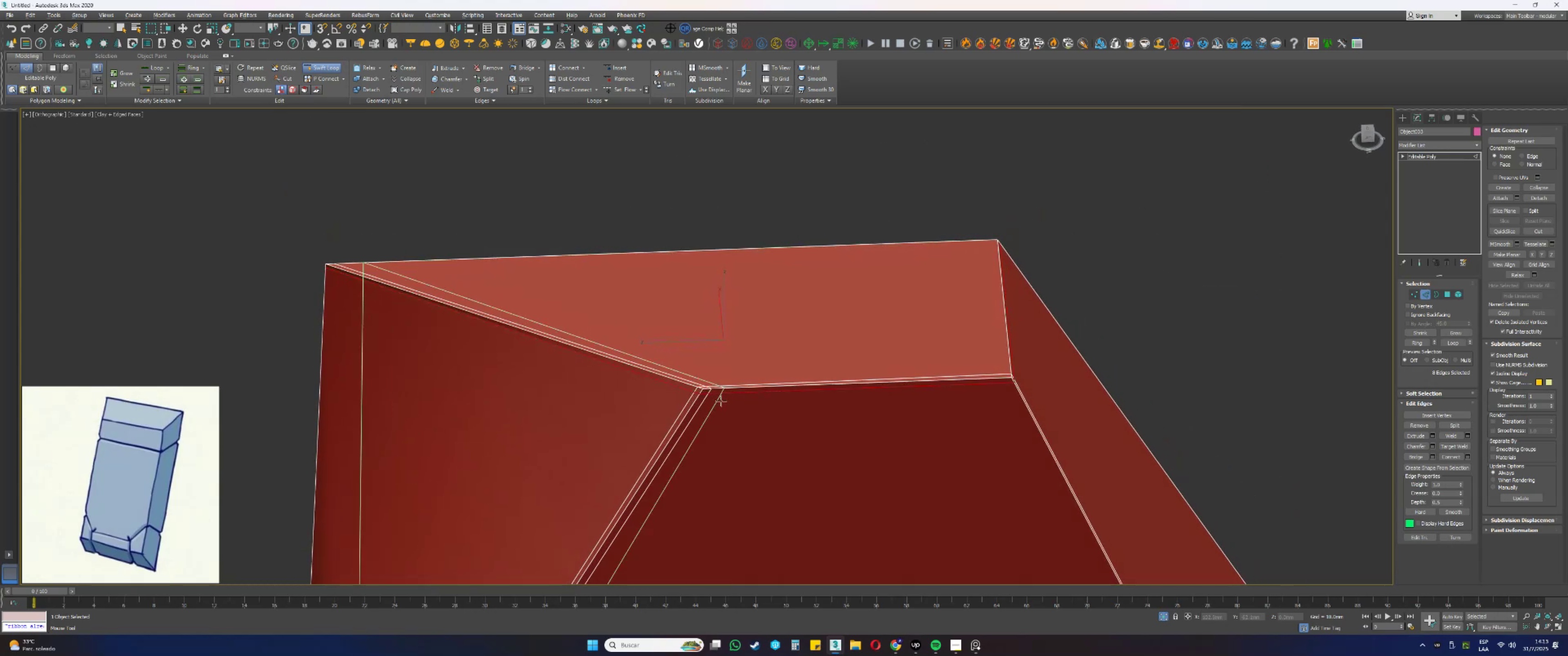 
key(Alt+Control+ControlLeft)
 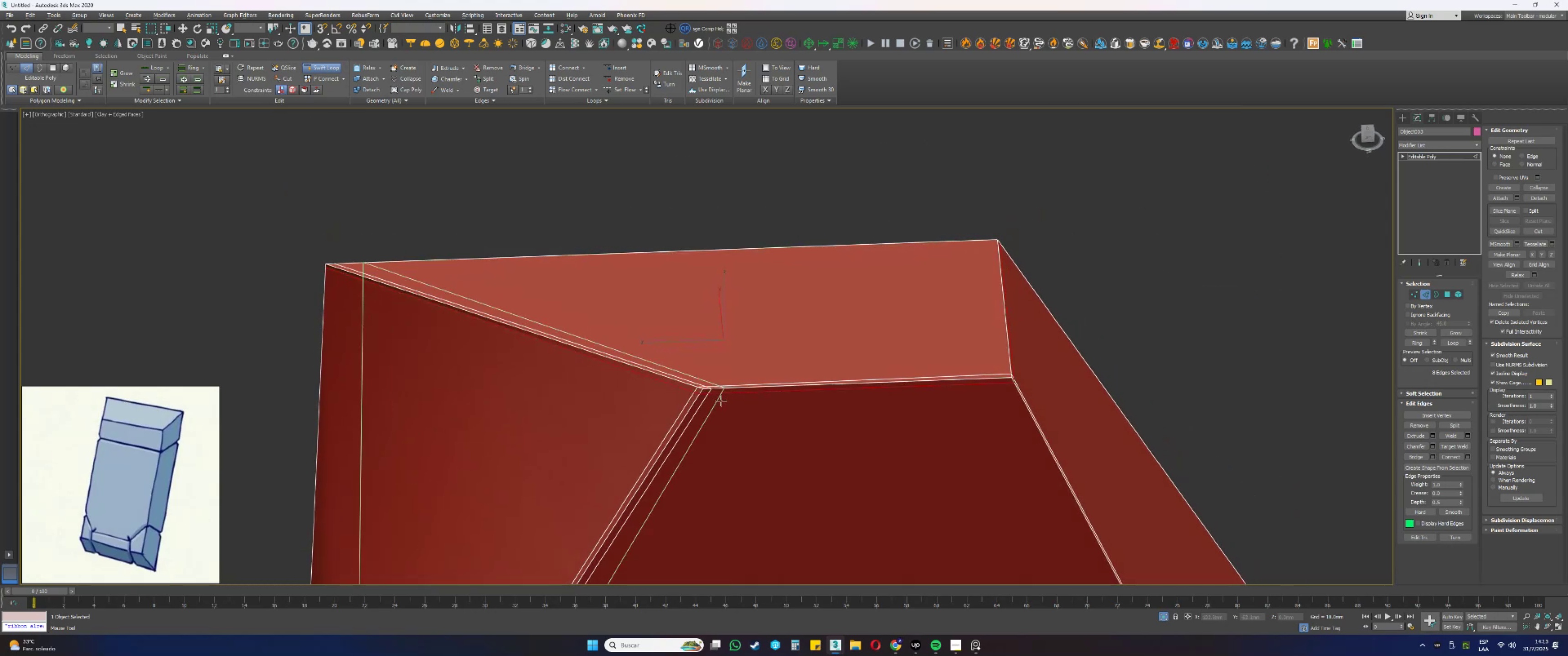 
hold_key(key=AltLeft, duration=0.43)
 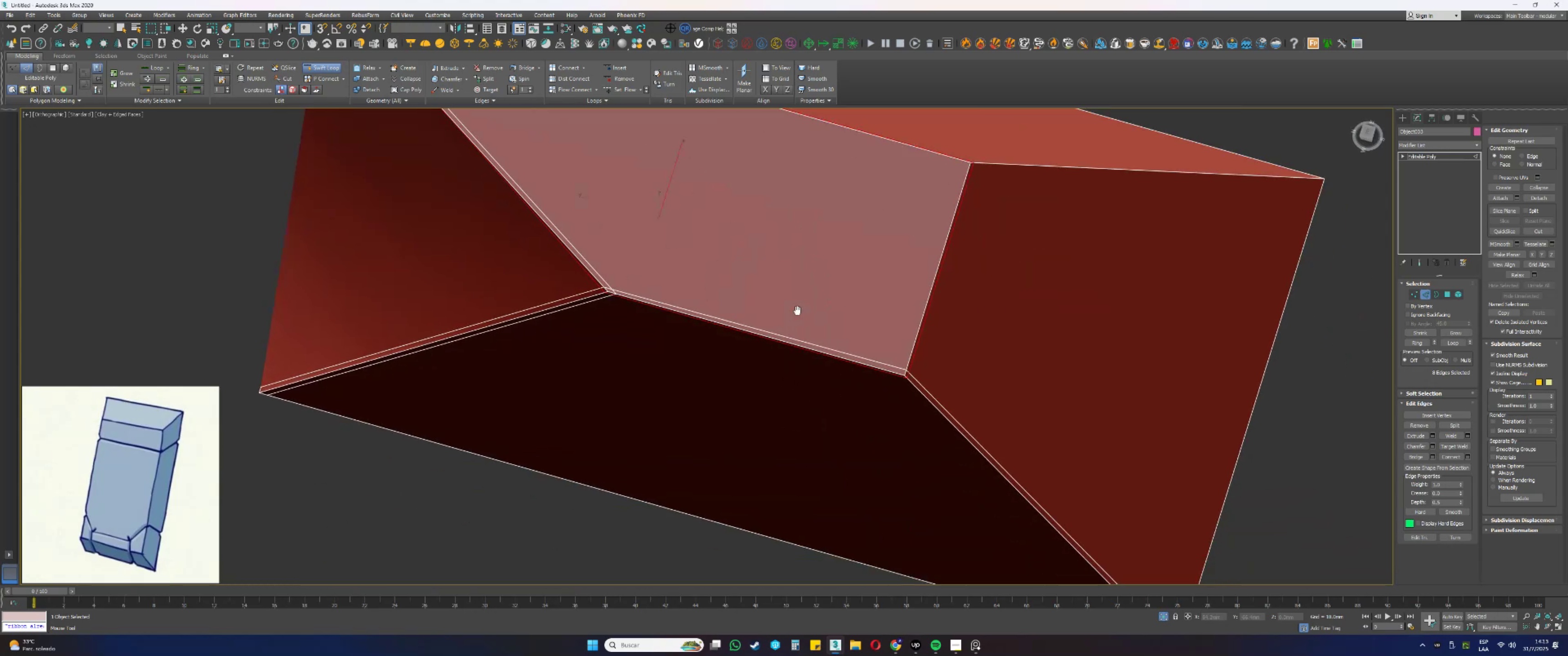 
key(Alt+AltLeft)
 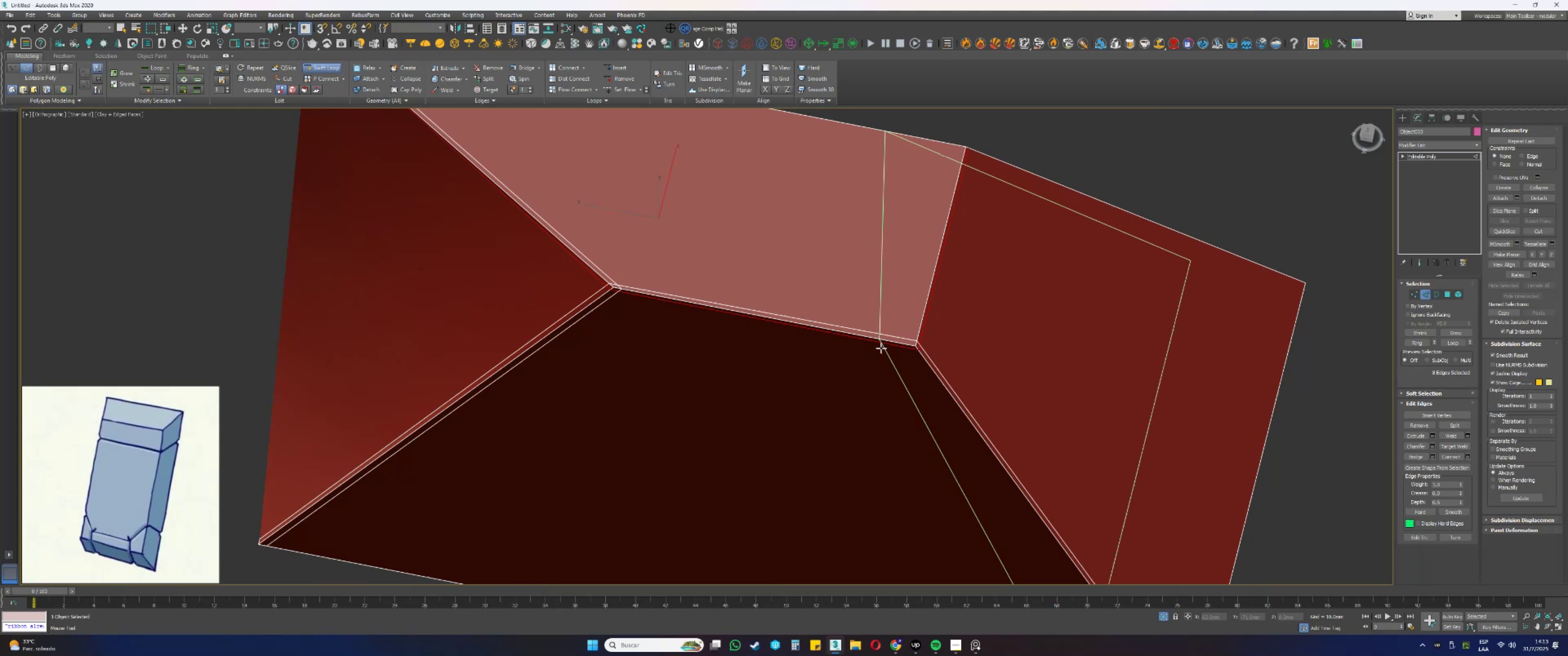 
left_click([880, 344])
 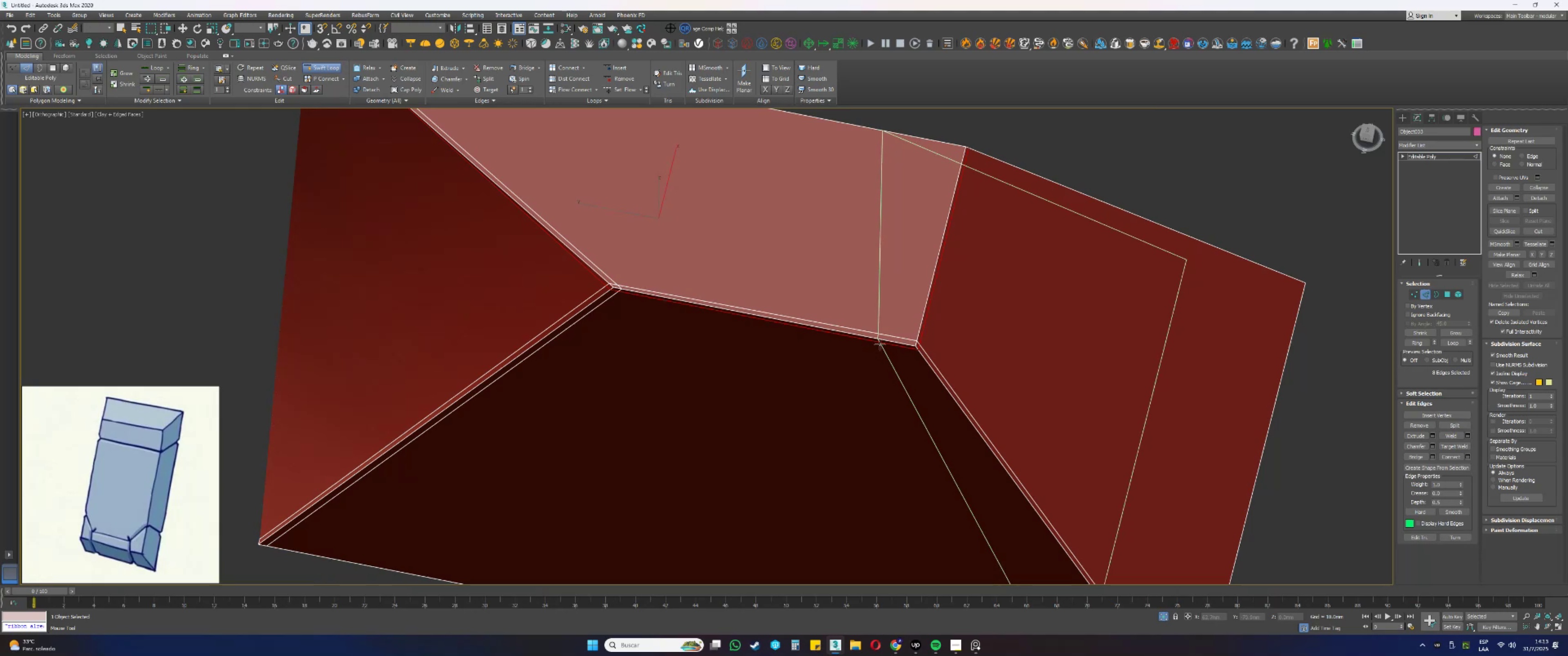 
hold_key(key=AltLeft, duration=1.94)
hold_key(key=ControlLeft, duration=1.5)
left_click_drag(start_coordinate=[882, 348], to_coordinate=[910, 360])
 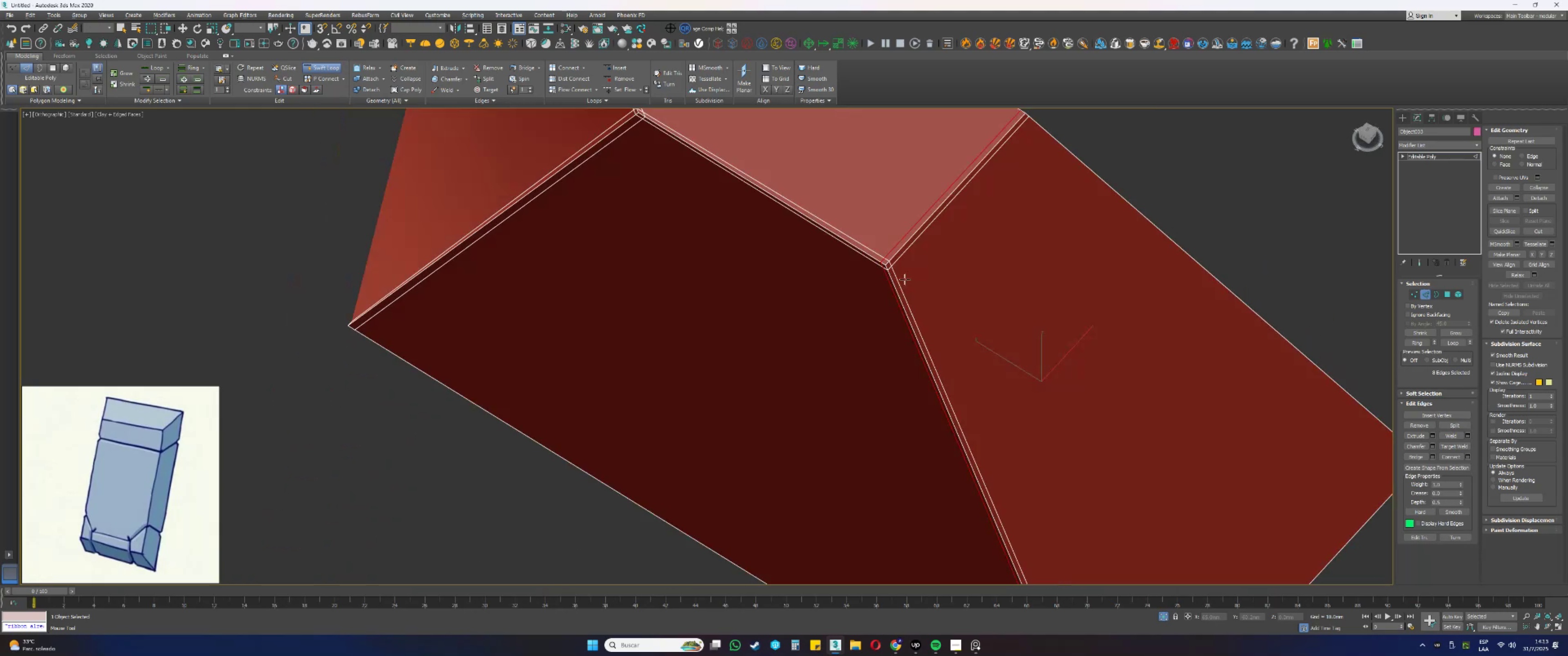 
hold_key(key=ControlLeft, duration=0.43)
 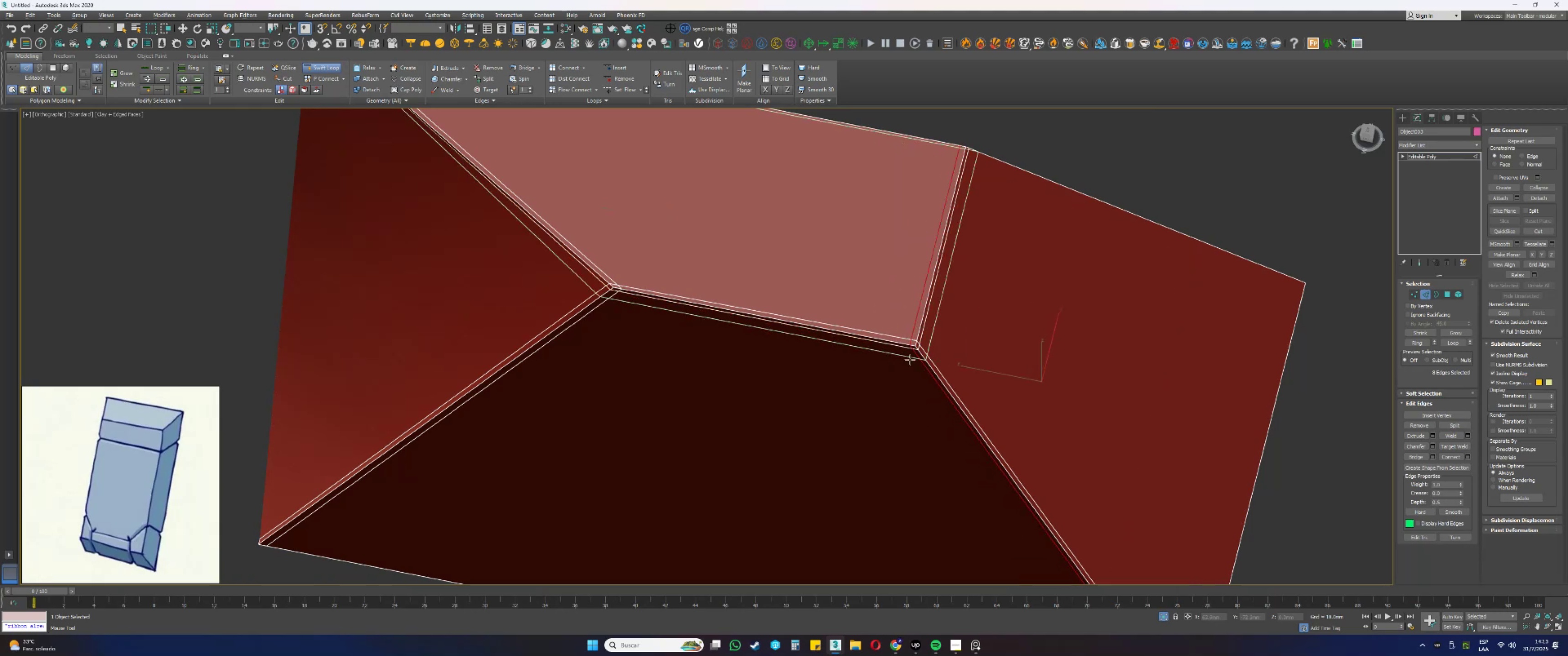 
hold_key(key=AltLeft, duration=0.61)
 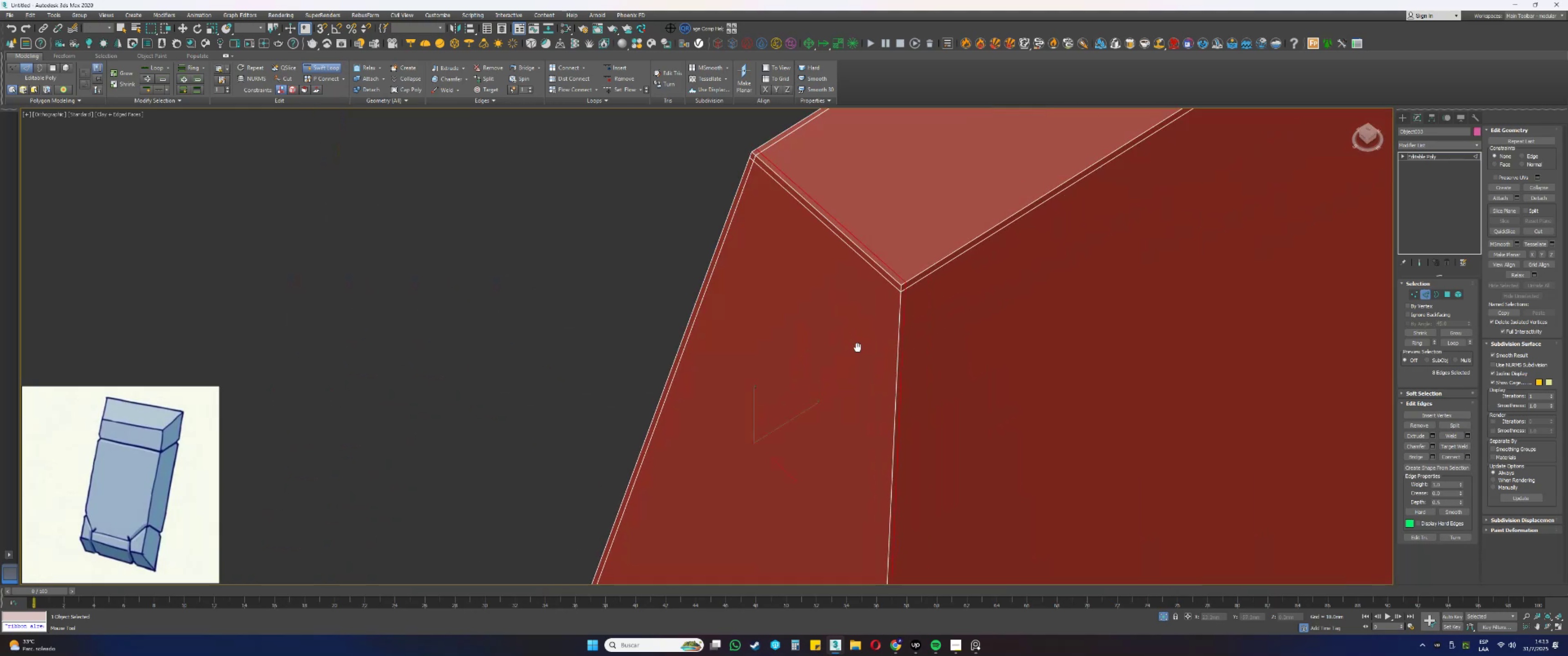 
key(Alt+AltLeft)
 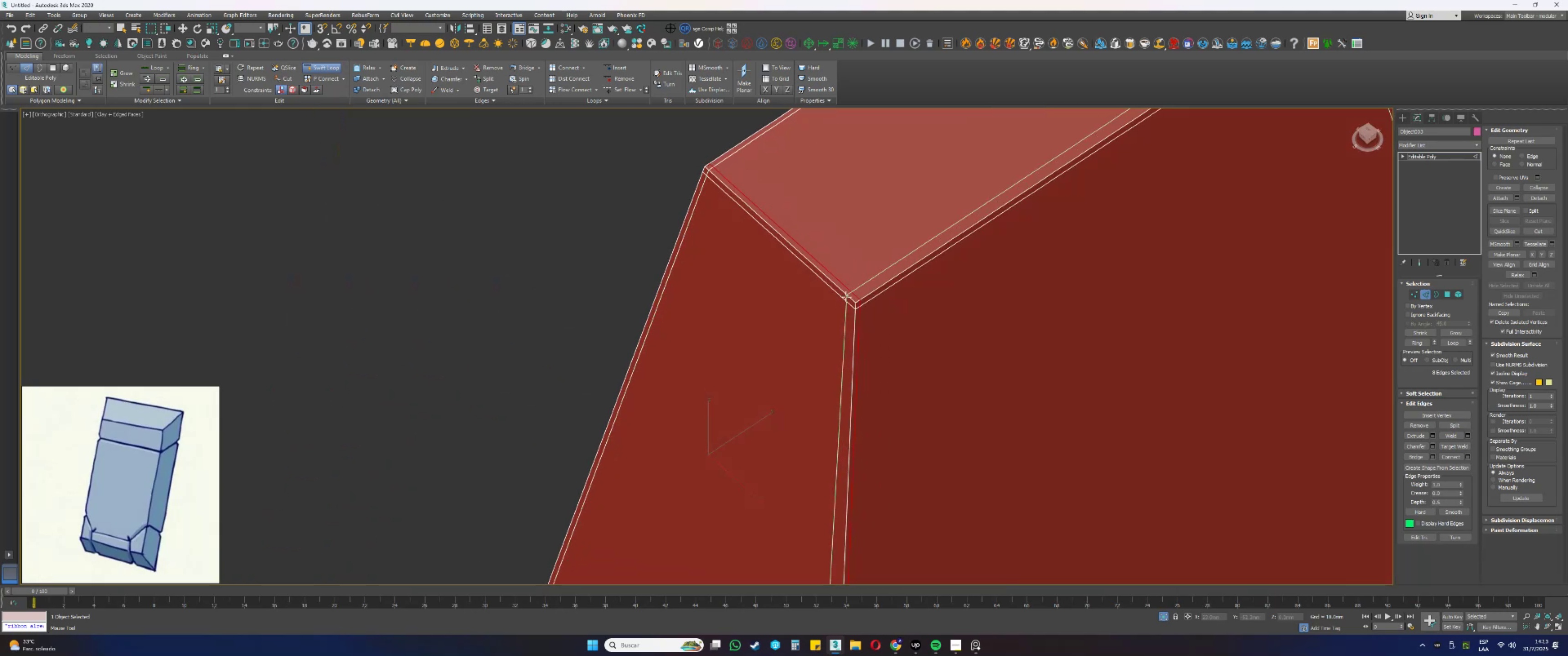 
left_click([840, 293])
 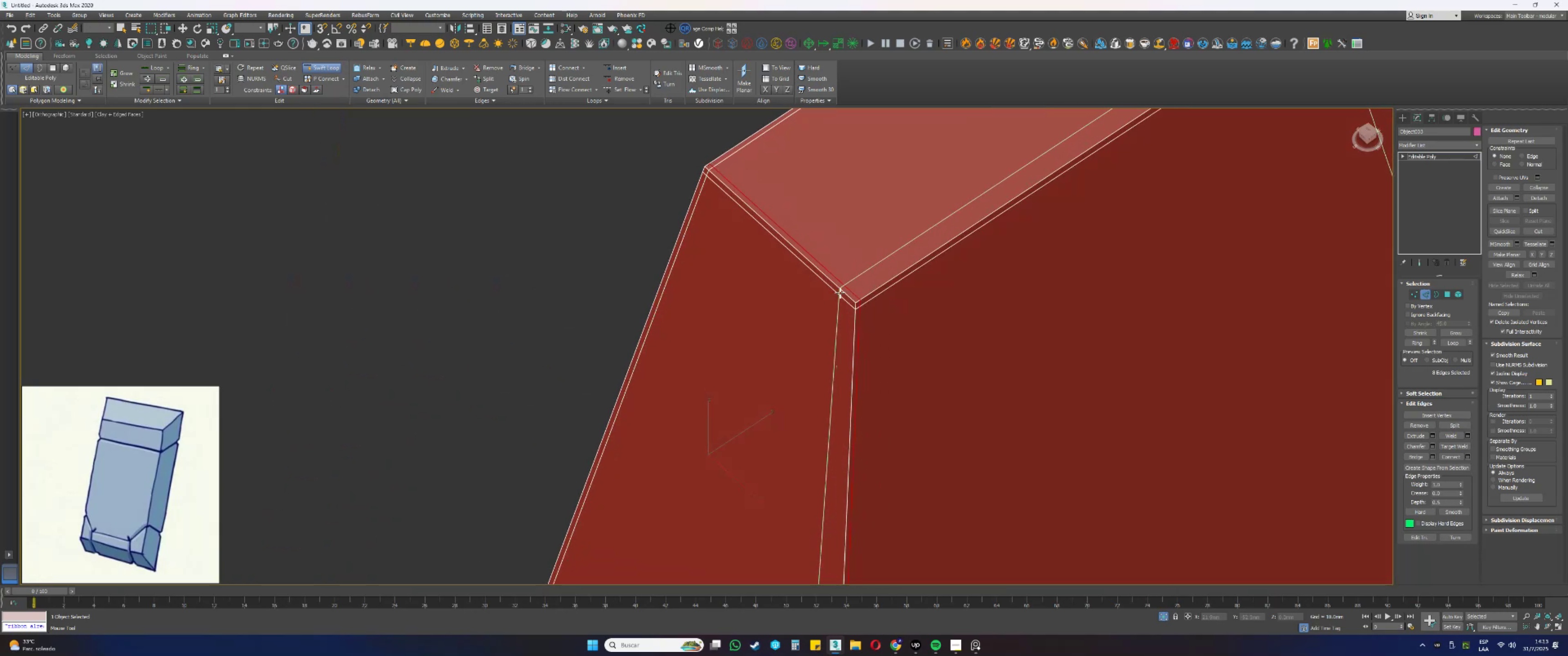 
hold_key(key=AltLeft, duration=1.15)
hold_key(key=ControlLeft, duration=1.13)
left_click_drag(start_coordinate=[841, 302], to_coordinate=[848, 309])
 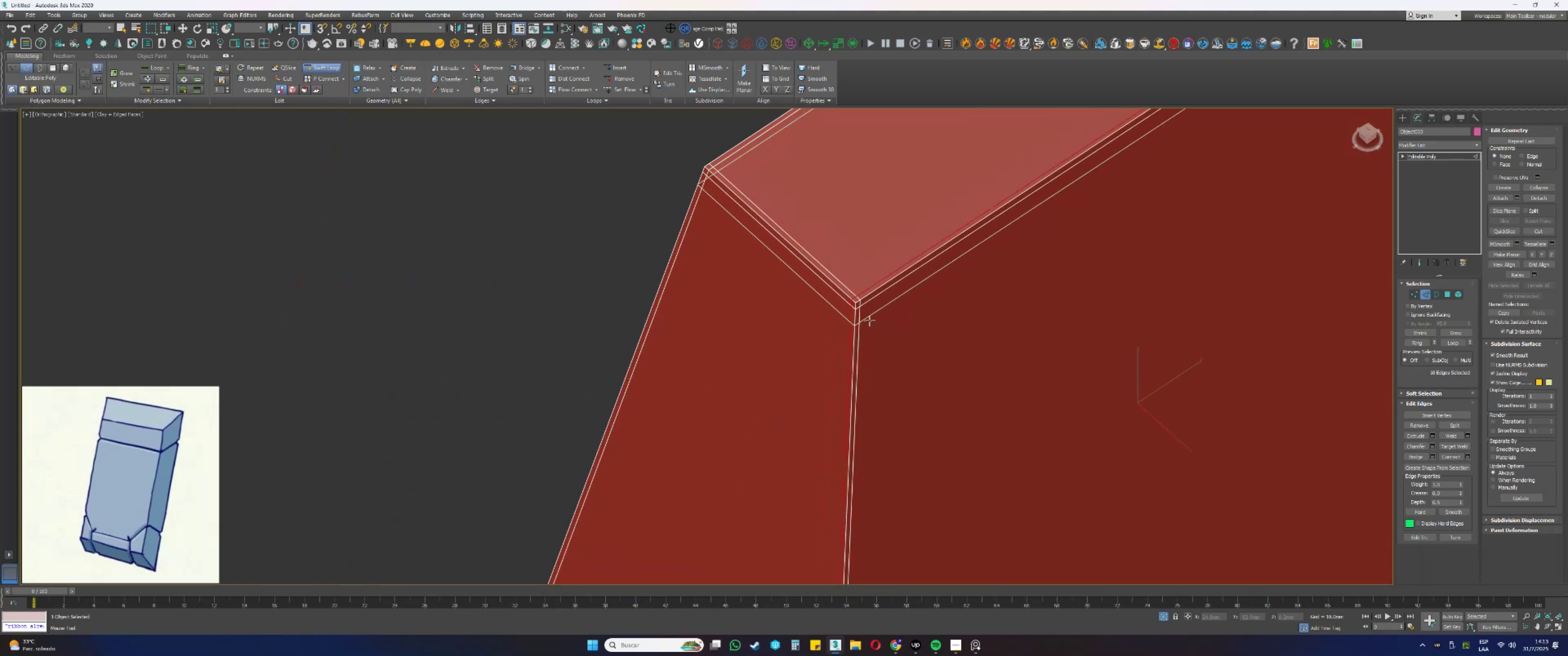 
scroll: coordinate [865, 310], scroll_direction: down, amount: 3.0
 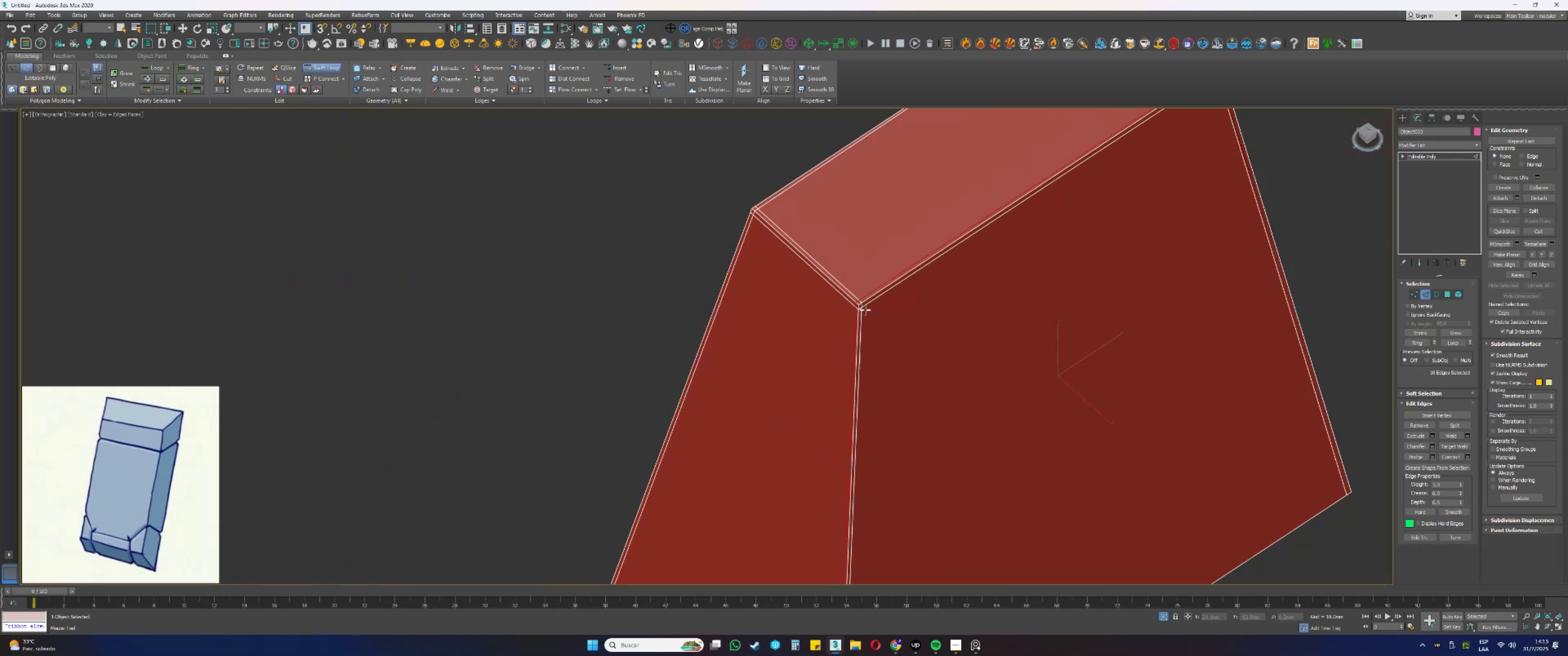 
hold_key(key=AltLeft, duration=0.68)
 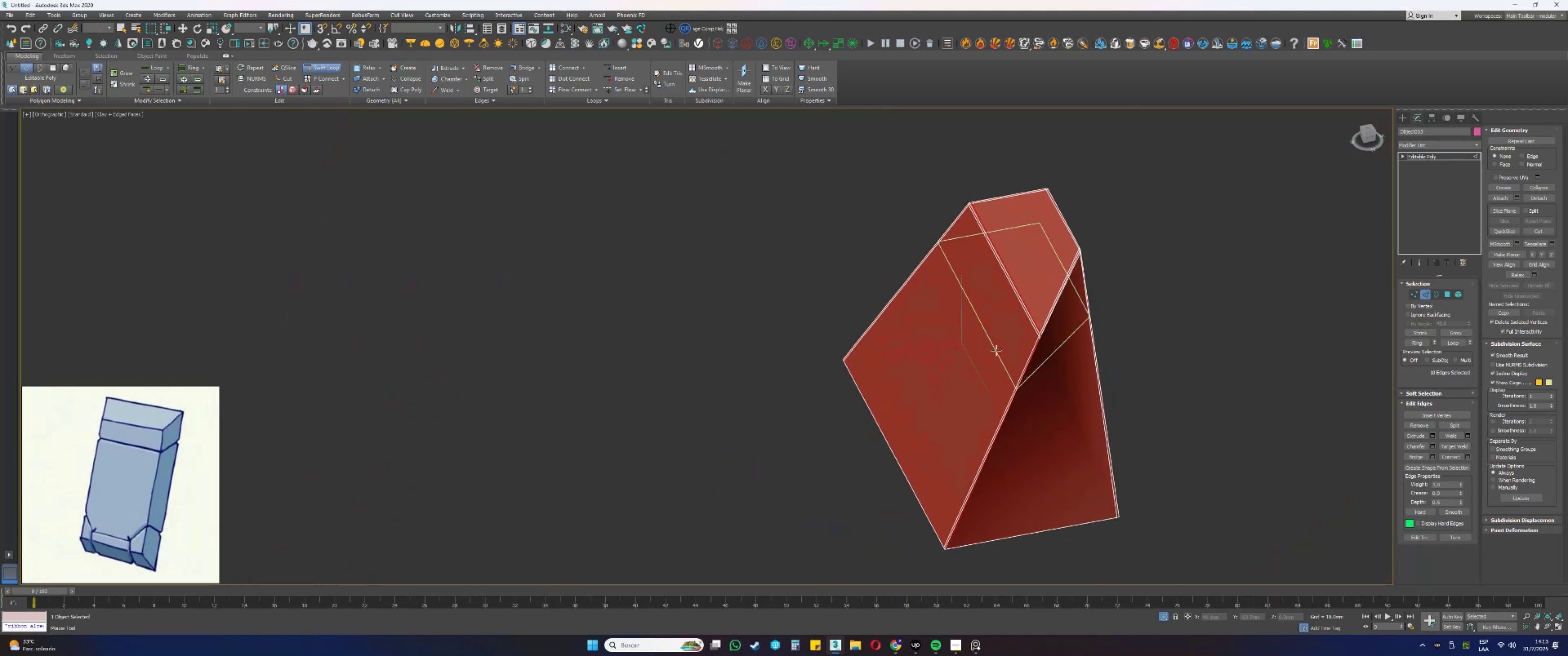 
scroll: coordinate [1044, 339], scroll_direction: up, amount: 4.0
 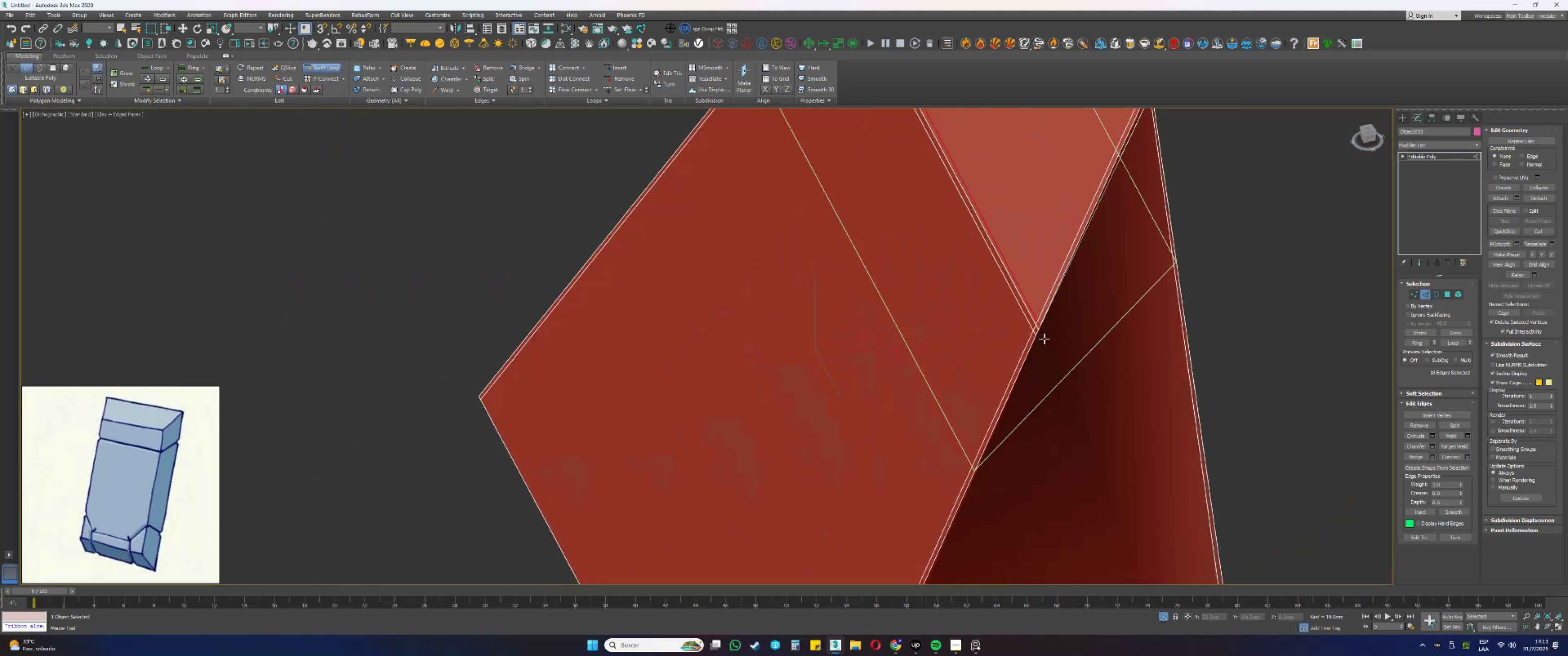 
hold_key(key=AltLeft, duration=0.41)
 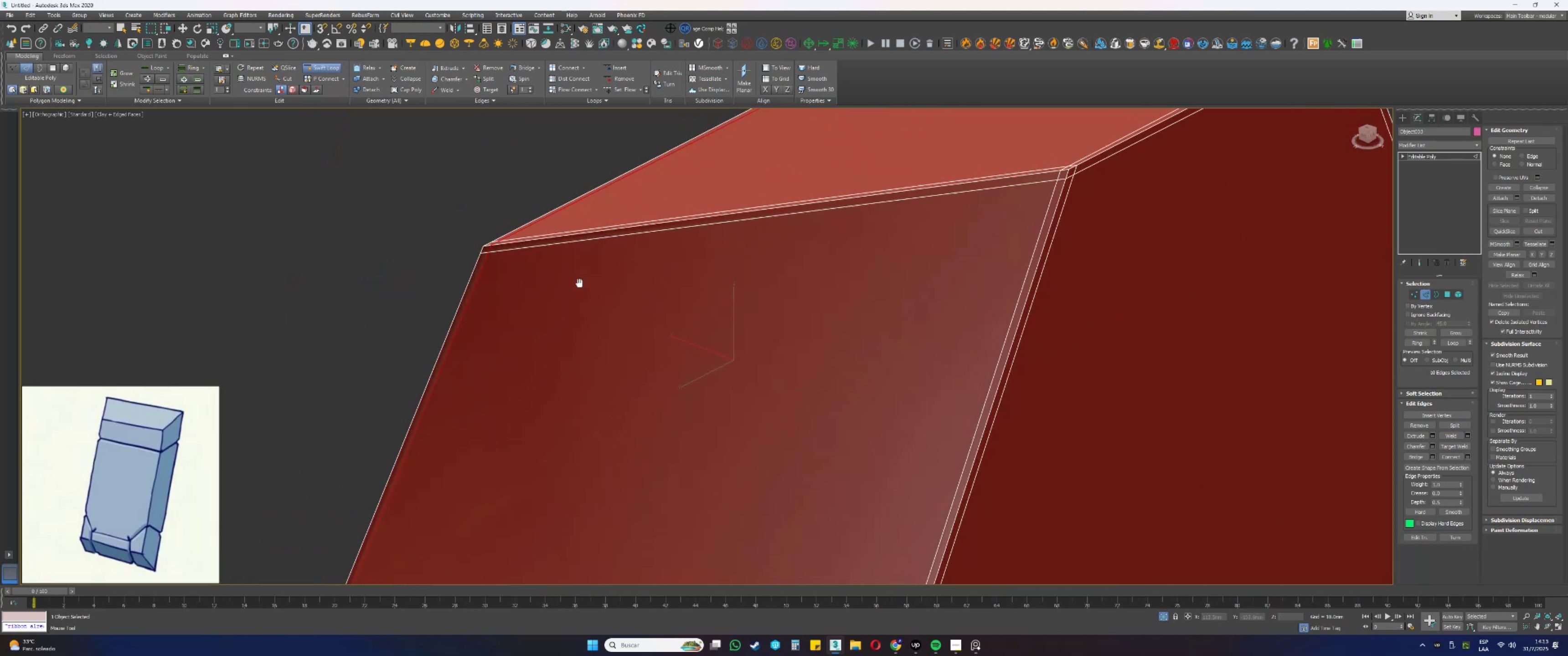 
scroll: coordinate [725, 261], scroll_direction: down, amount: 3.0
 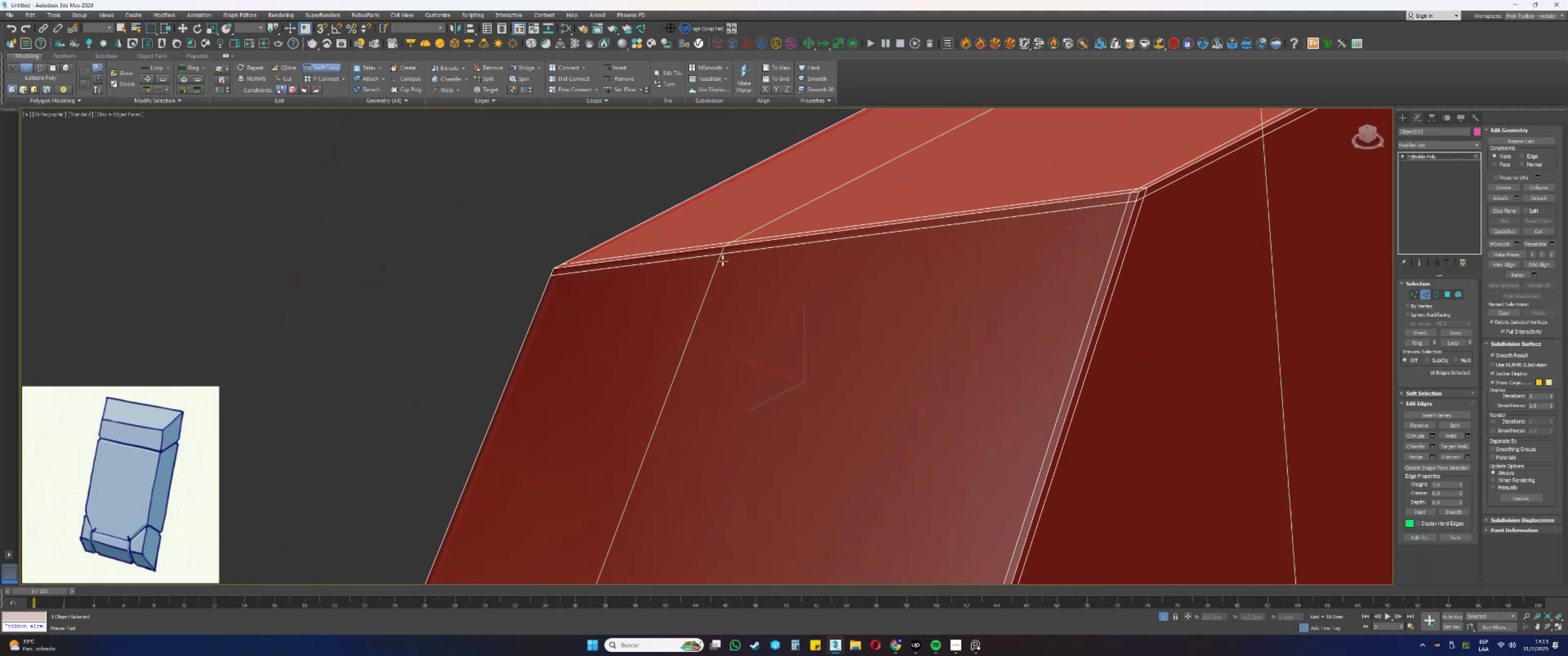 
hold_key(key=AltLeft, duration=0.48)
 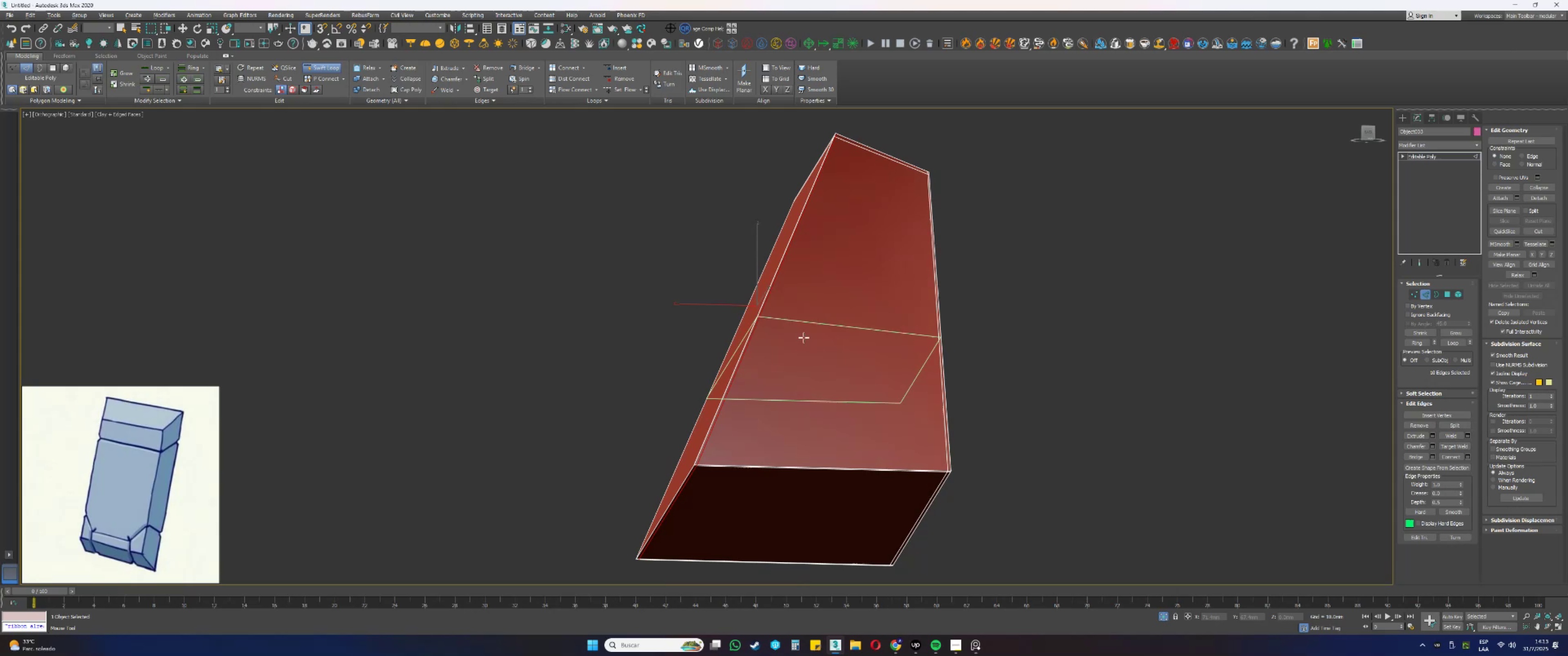 
key(Alt+AltLeft)
 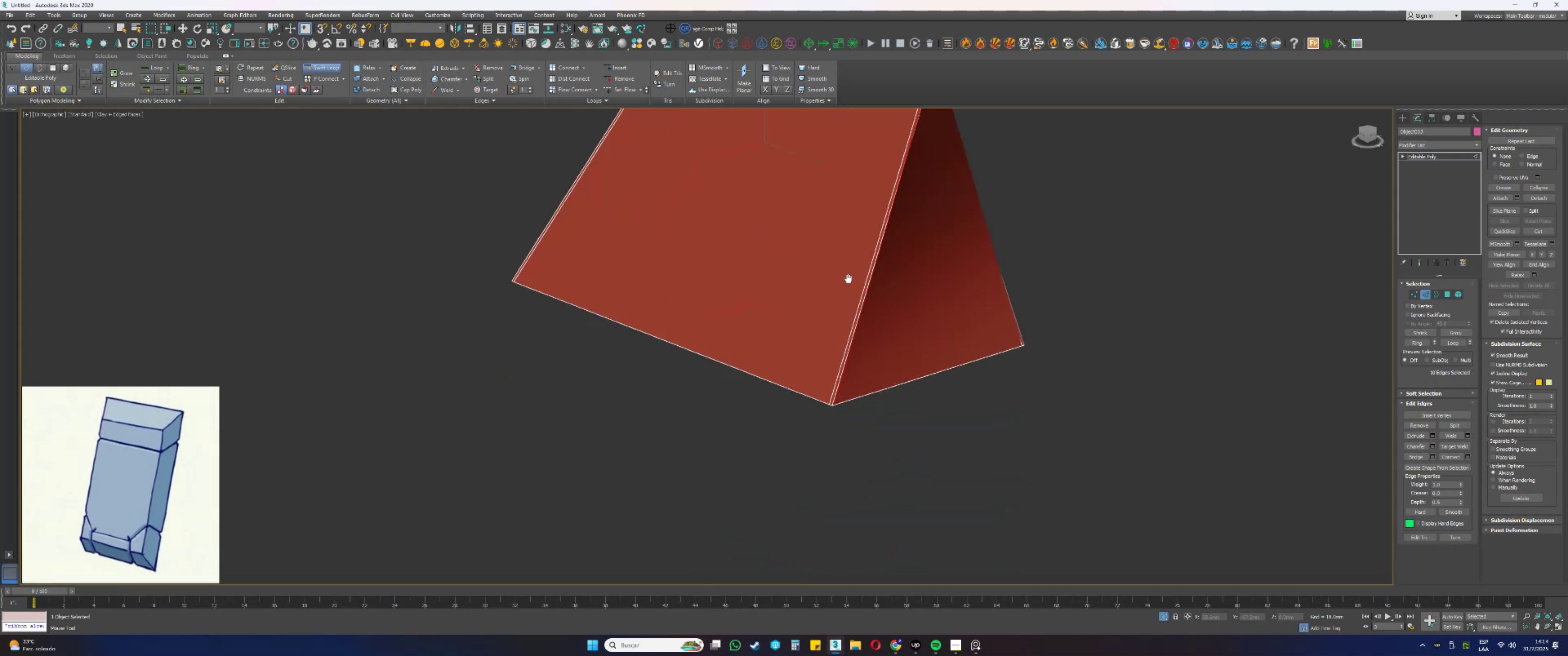 
scroll: coordinate [819, 390], scroll_direction: up, amount: 5.0
 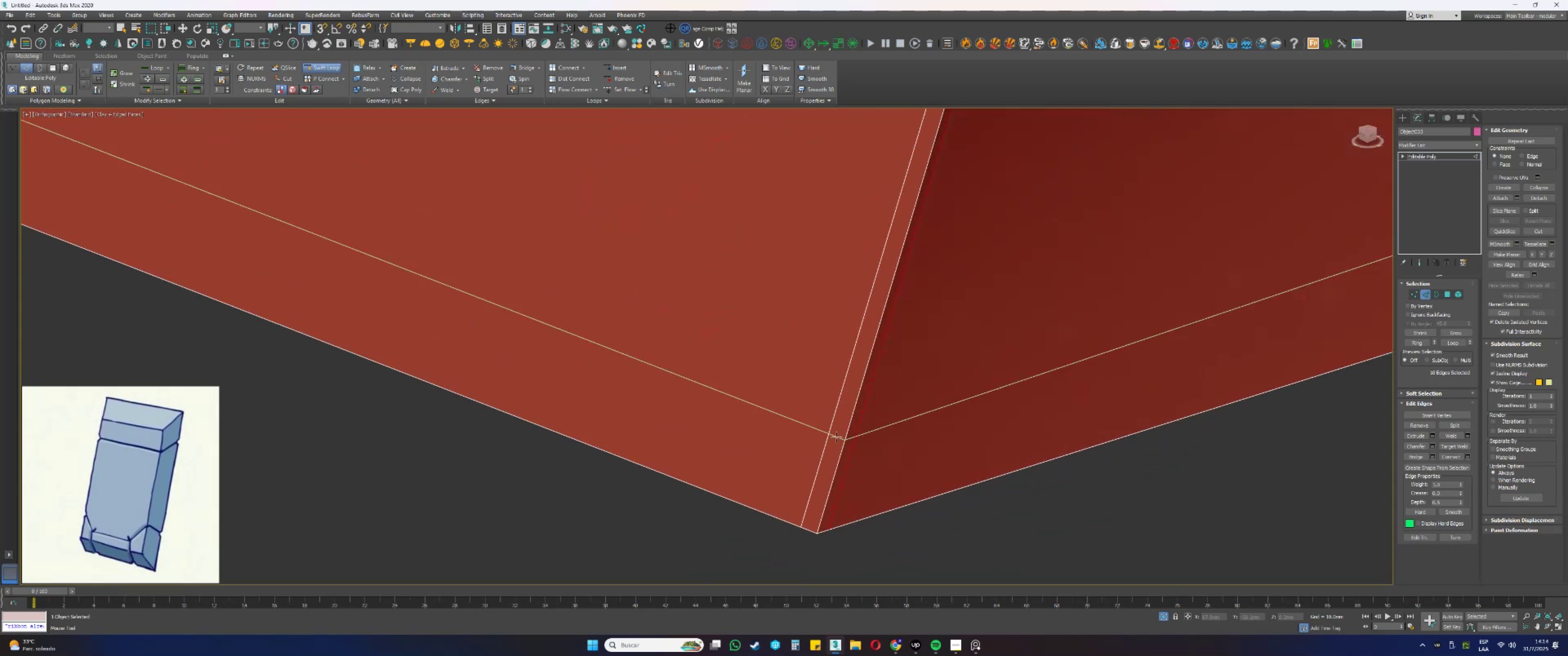 
left_click([837, 442])
 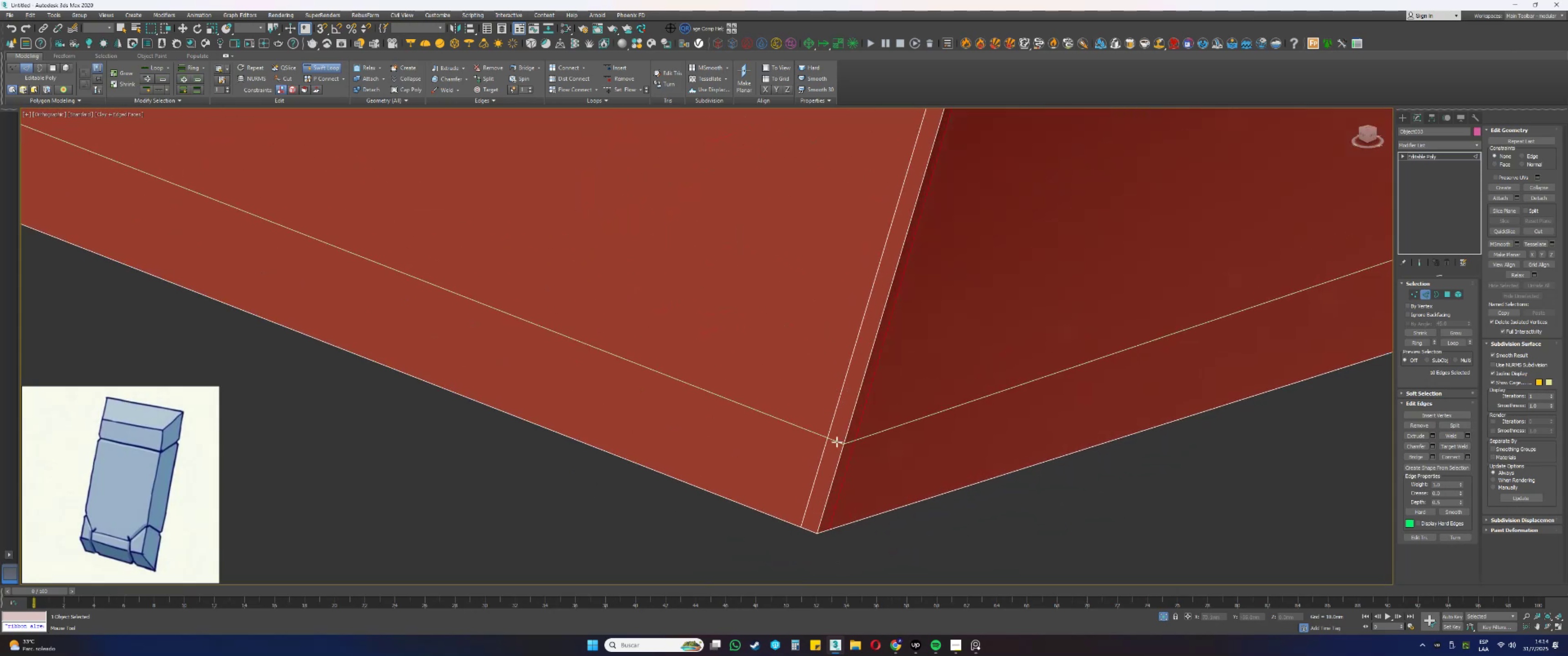 
hold_key(key=AltLeft, duration=1.78)
hold_key(key=ControlLeft, duration=1.54)
left_click_drag(start_coordinate=[830, 442], to_coordinate=[804, 505])
 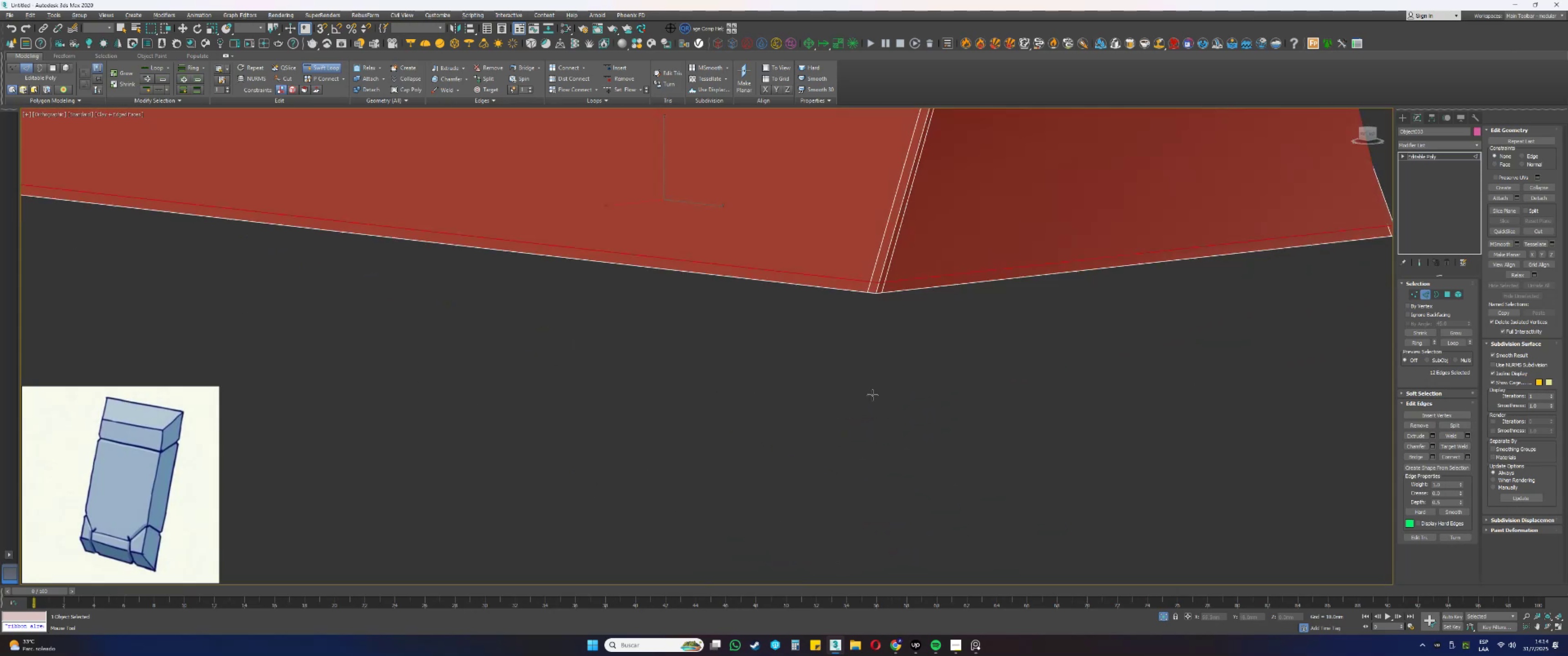 
key(Alt+Control+ControlLeft)
 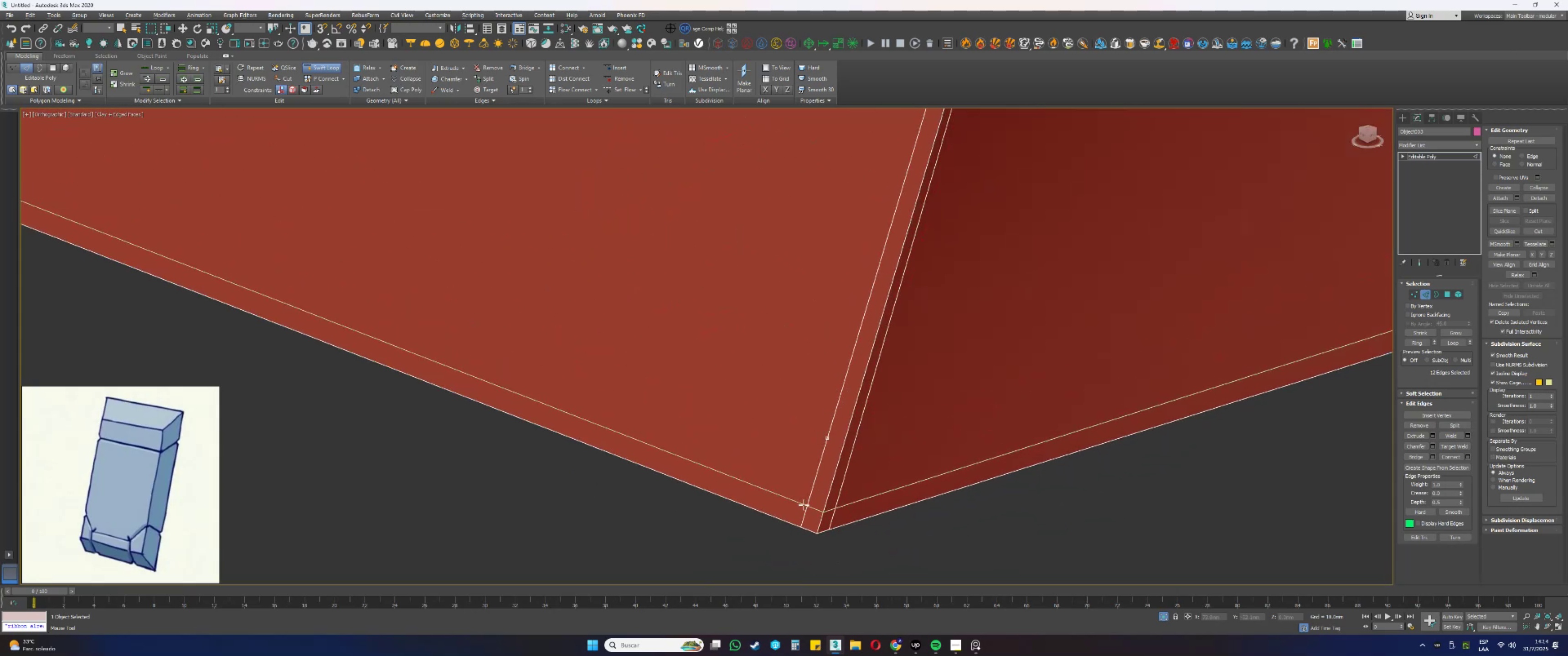 
key(Alt+Control+ControlLeft)
 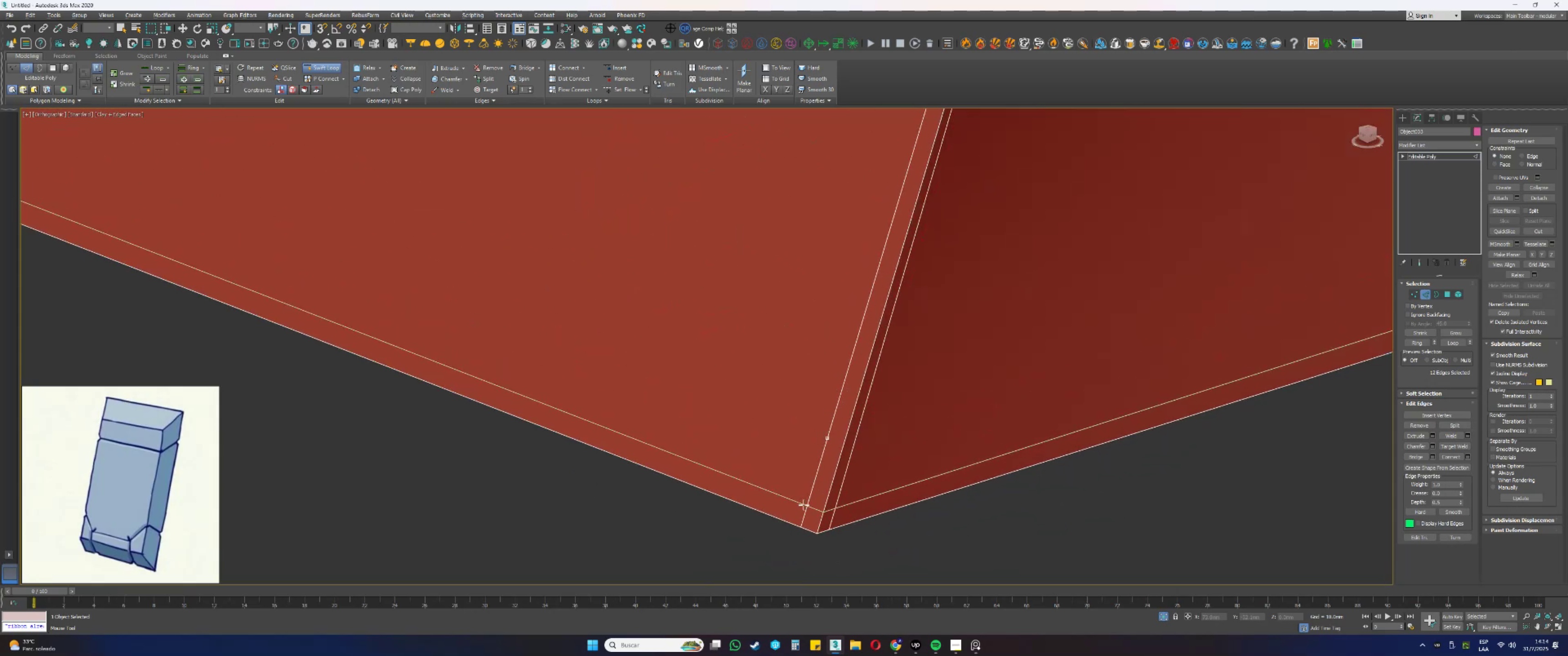 
key(Alt+Control+ControlLeft)
 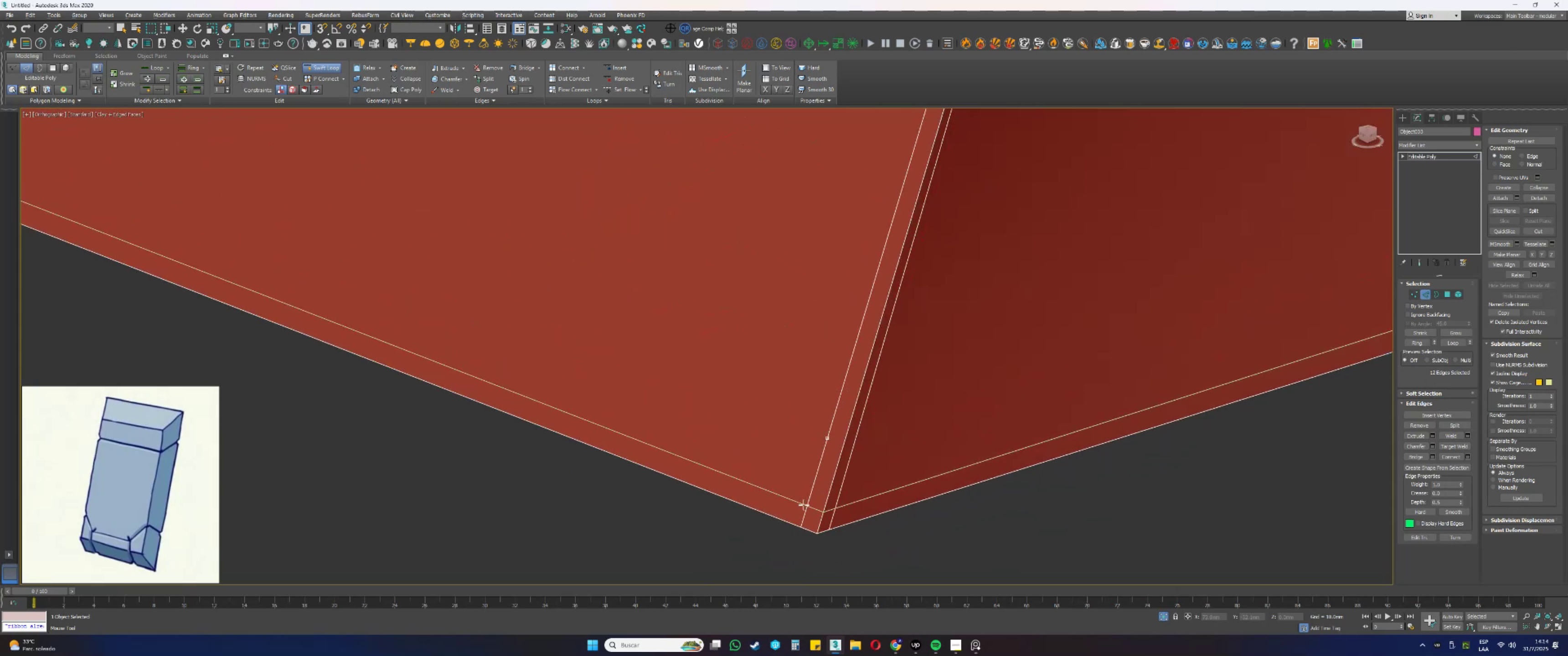 
key(Alt+Control+ControlLeft)
 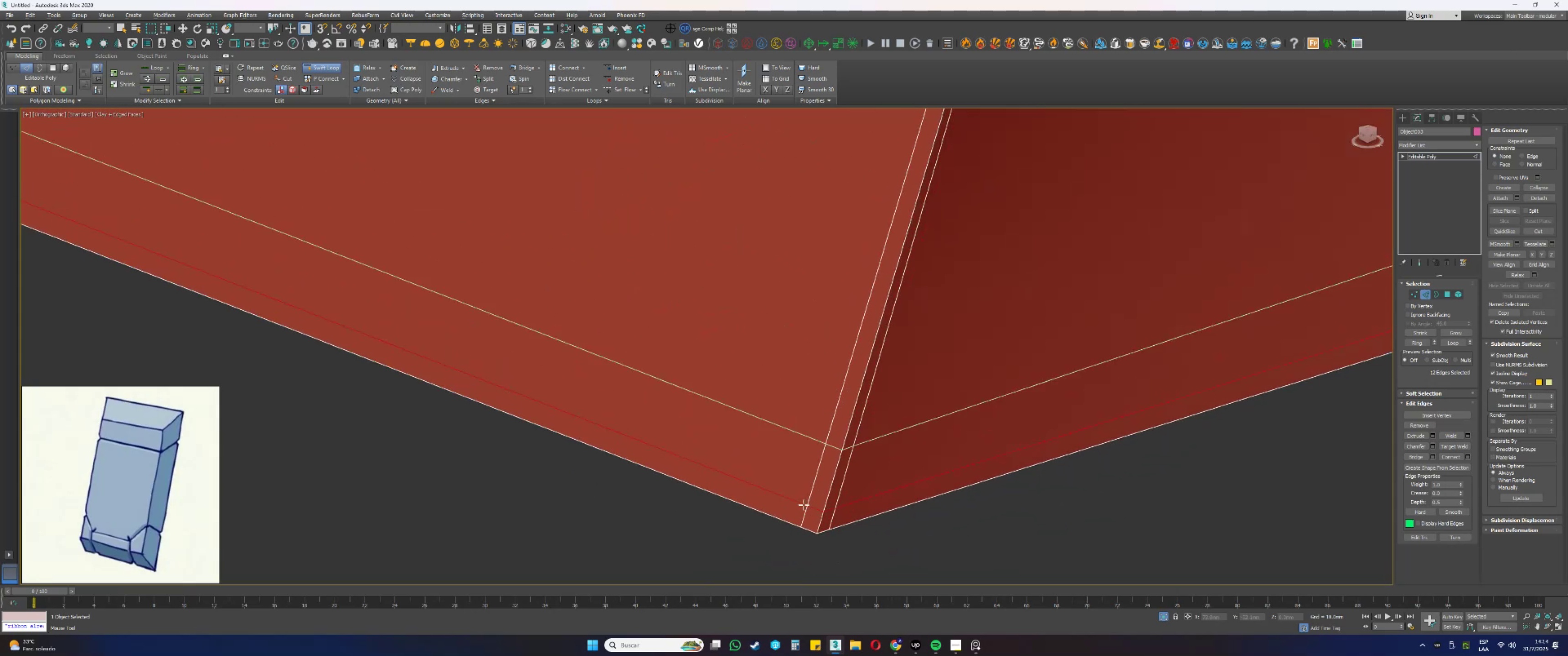 
key(Alt+Control+ControlLeft)
 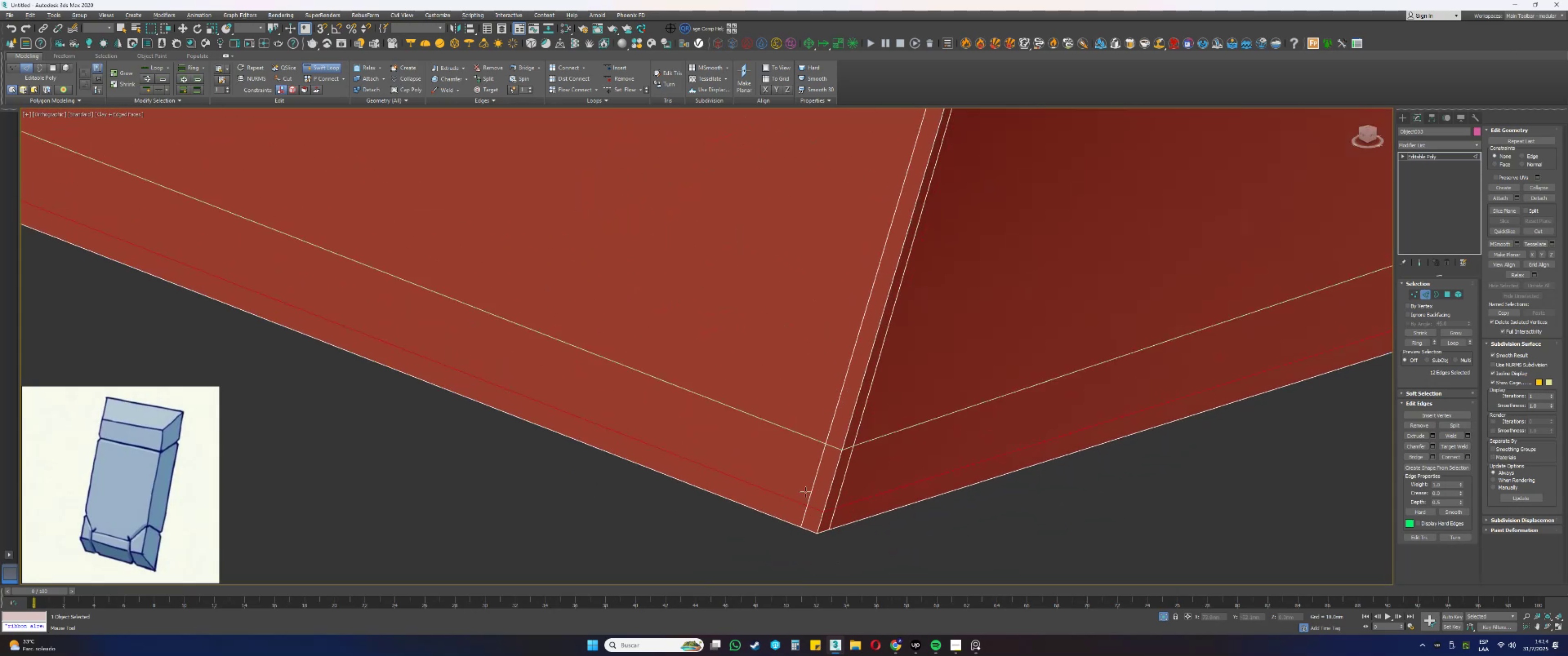 
key(Alt+Control+ControlLeft)
 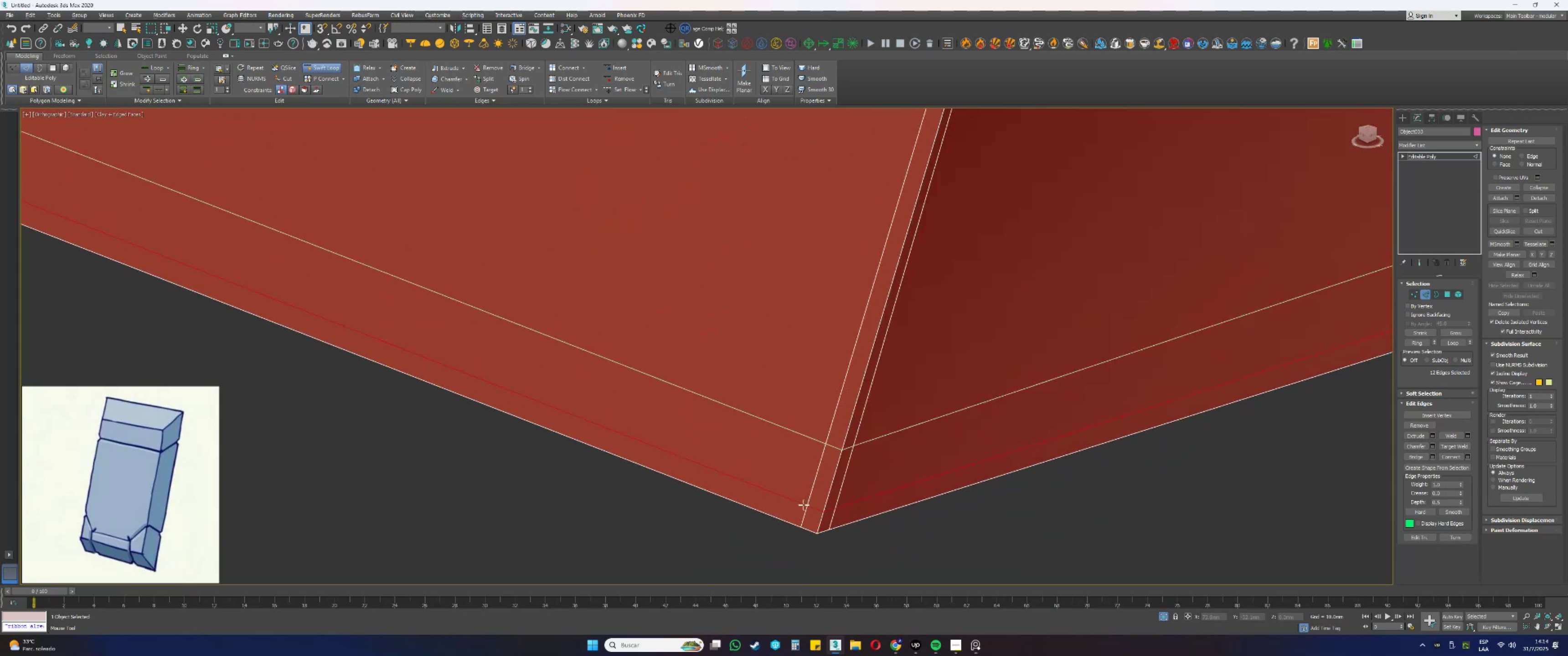 
key(Alt+Control+ControlLeft)
 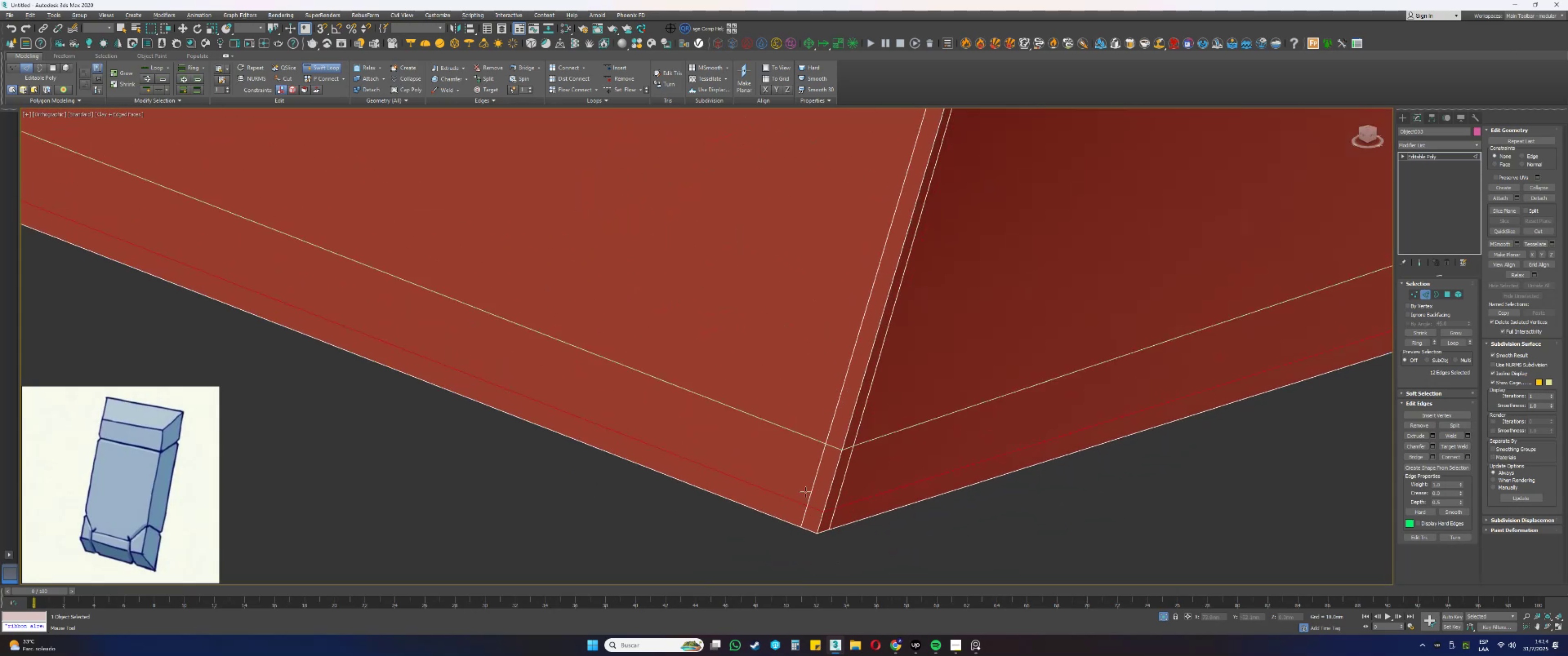 
scroll: coordinate [870, 409], scroll_direction: down, amount: 3.0
 